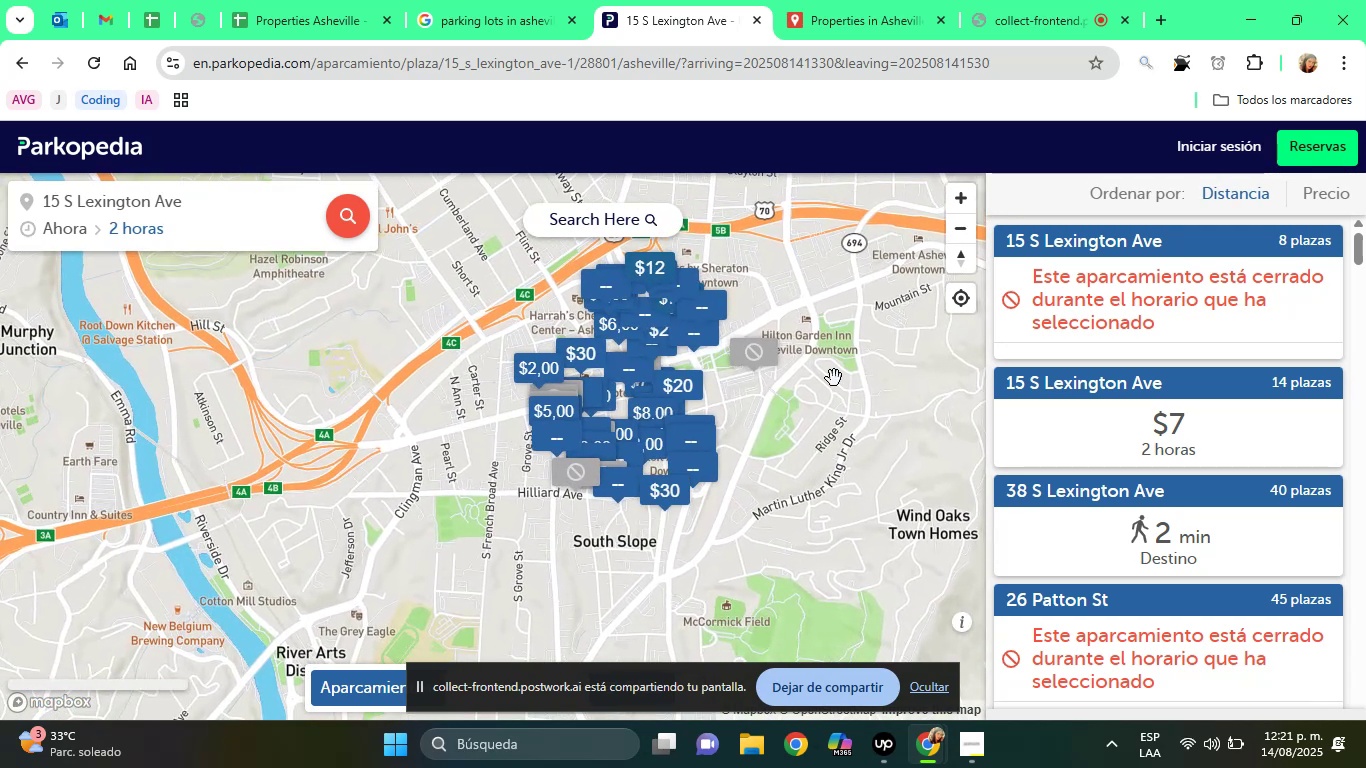 
scroll: coordinate [832, 384], scroll_direction: down, amount: 1.0
 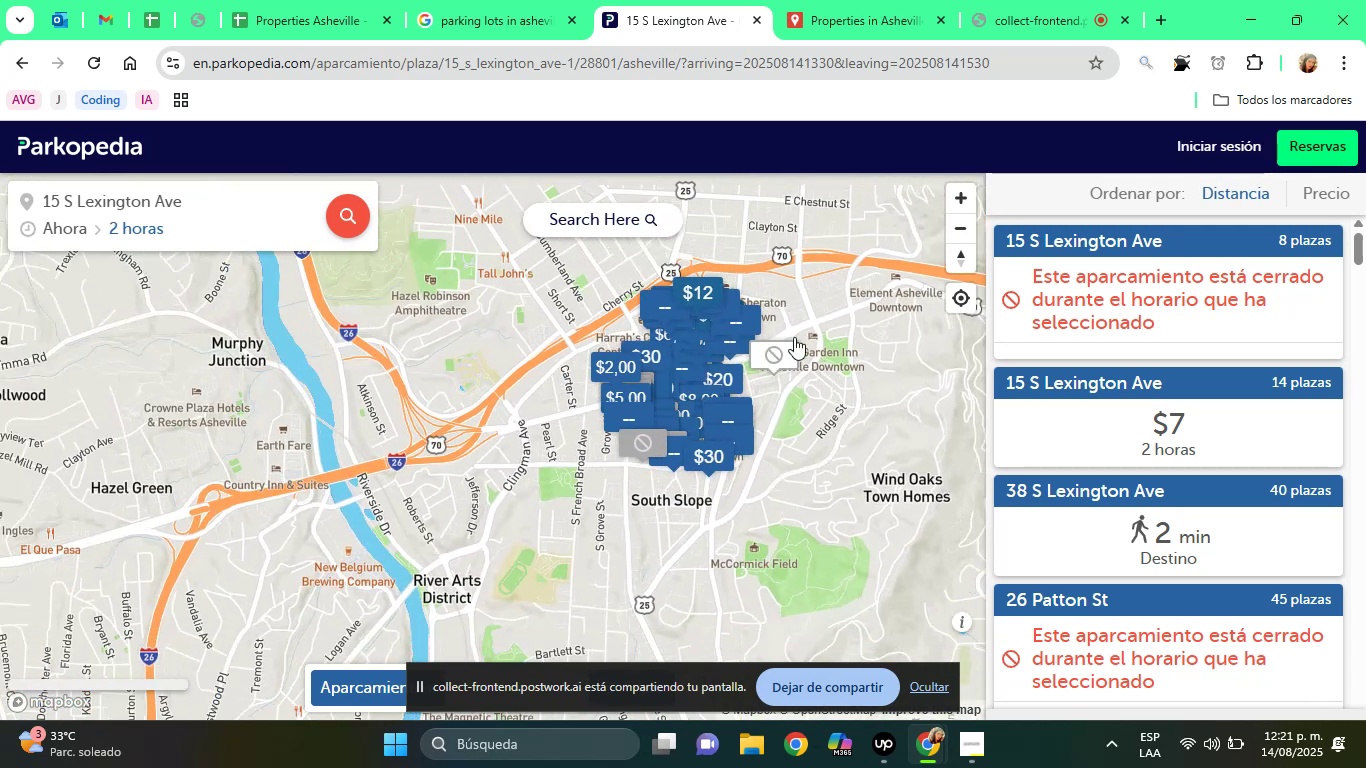 
left_click_drag(start_coordinate=[820, 332], to_coordinate=[713, 401])
 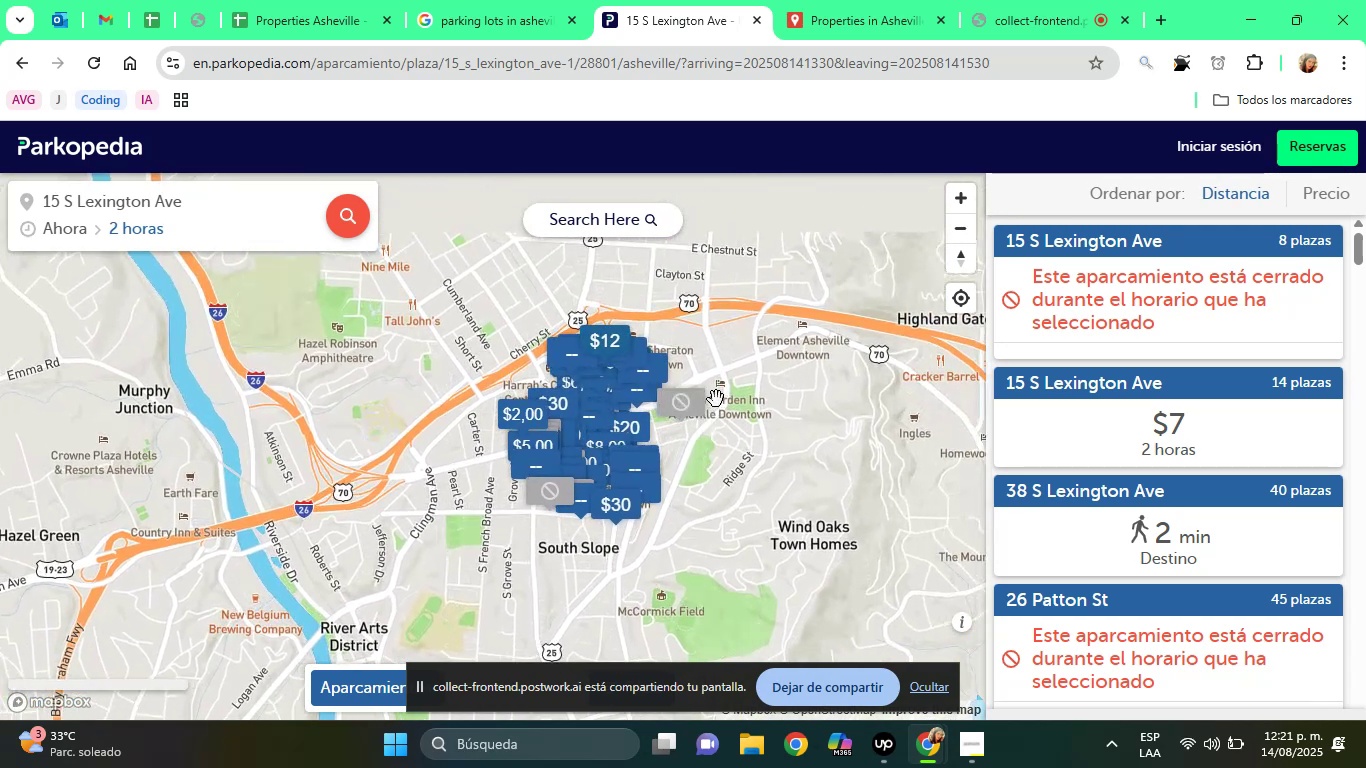 
scroll: coordinate [871, 396], scroll_direction: down, amount: 9.0
 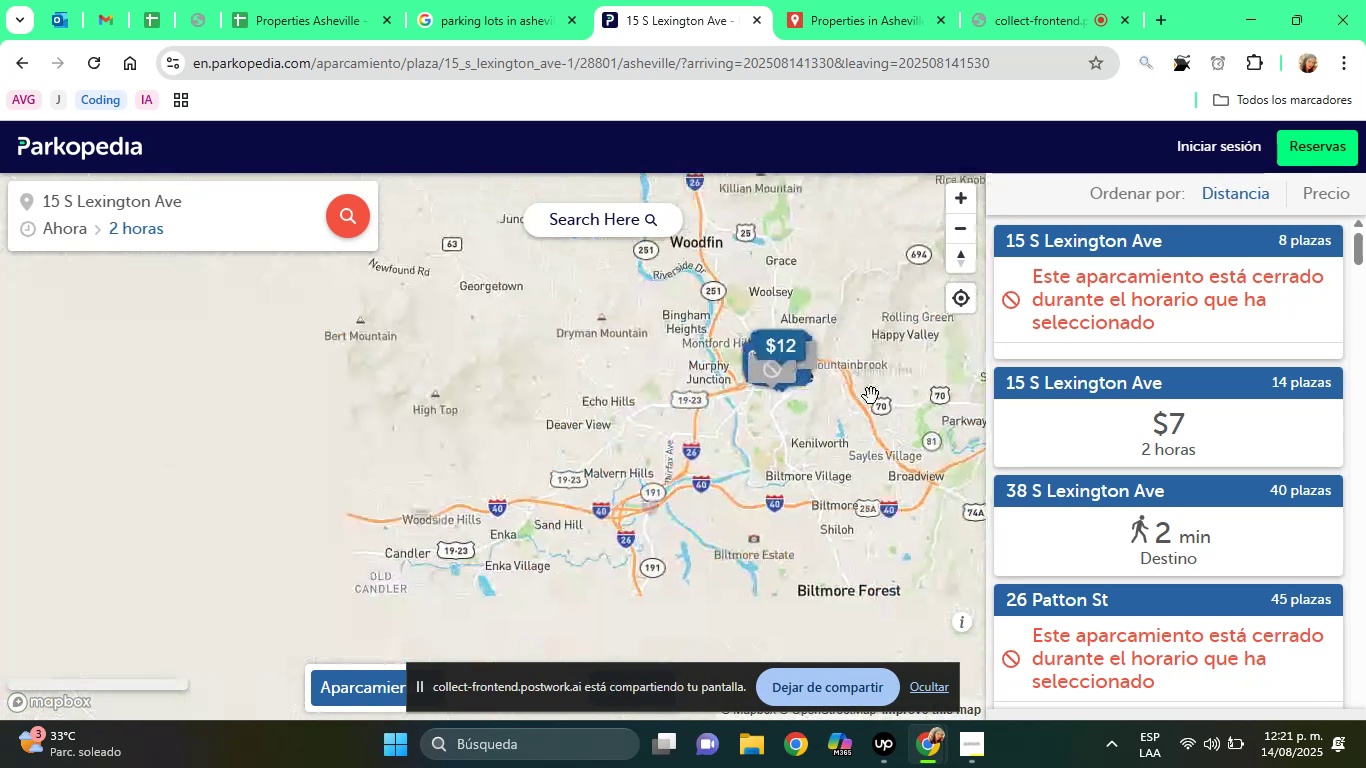 
left_click_drag(start_coordinate=[857, 532], to_coordinate=[712, 597])
 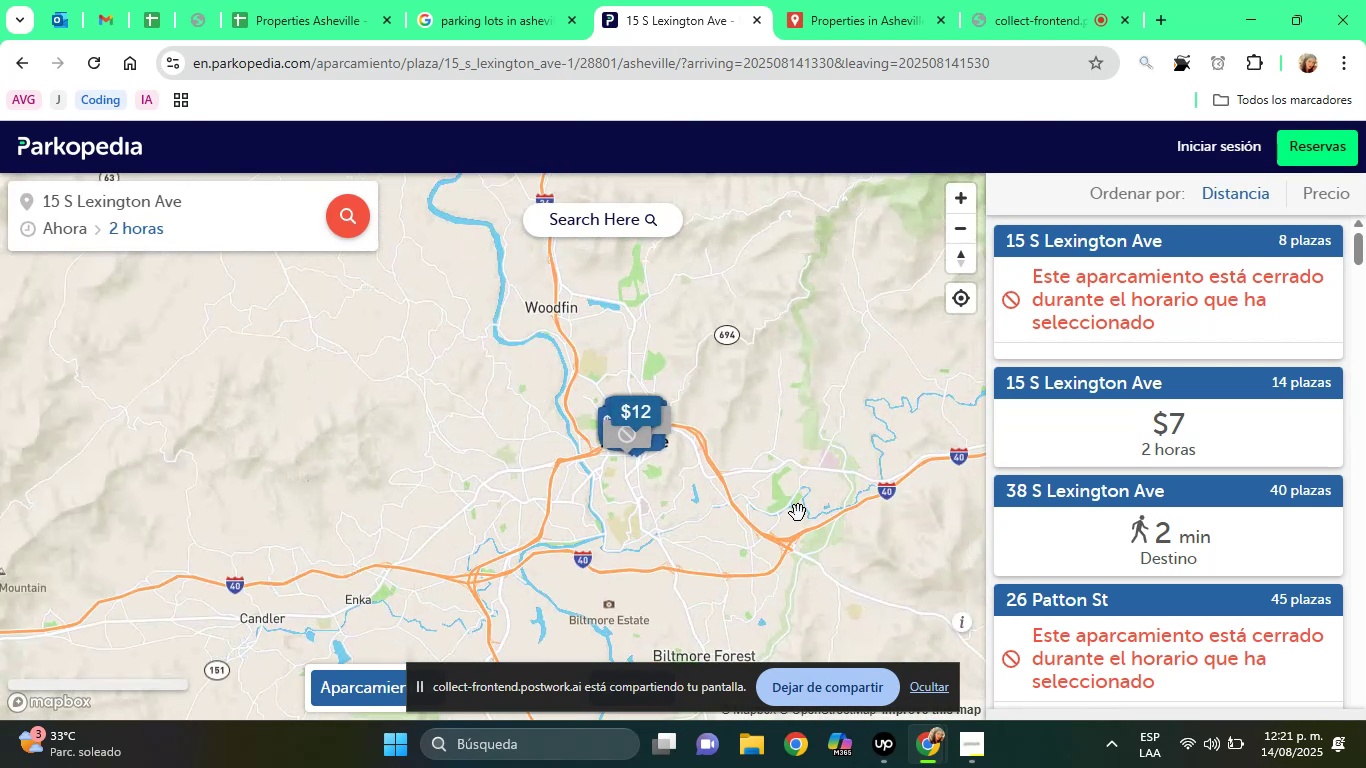 
left_click_drag(start_coordinate=[798, 508], to_coordinate=[818, 528])
 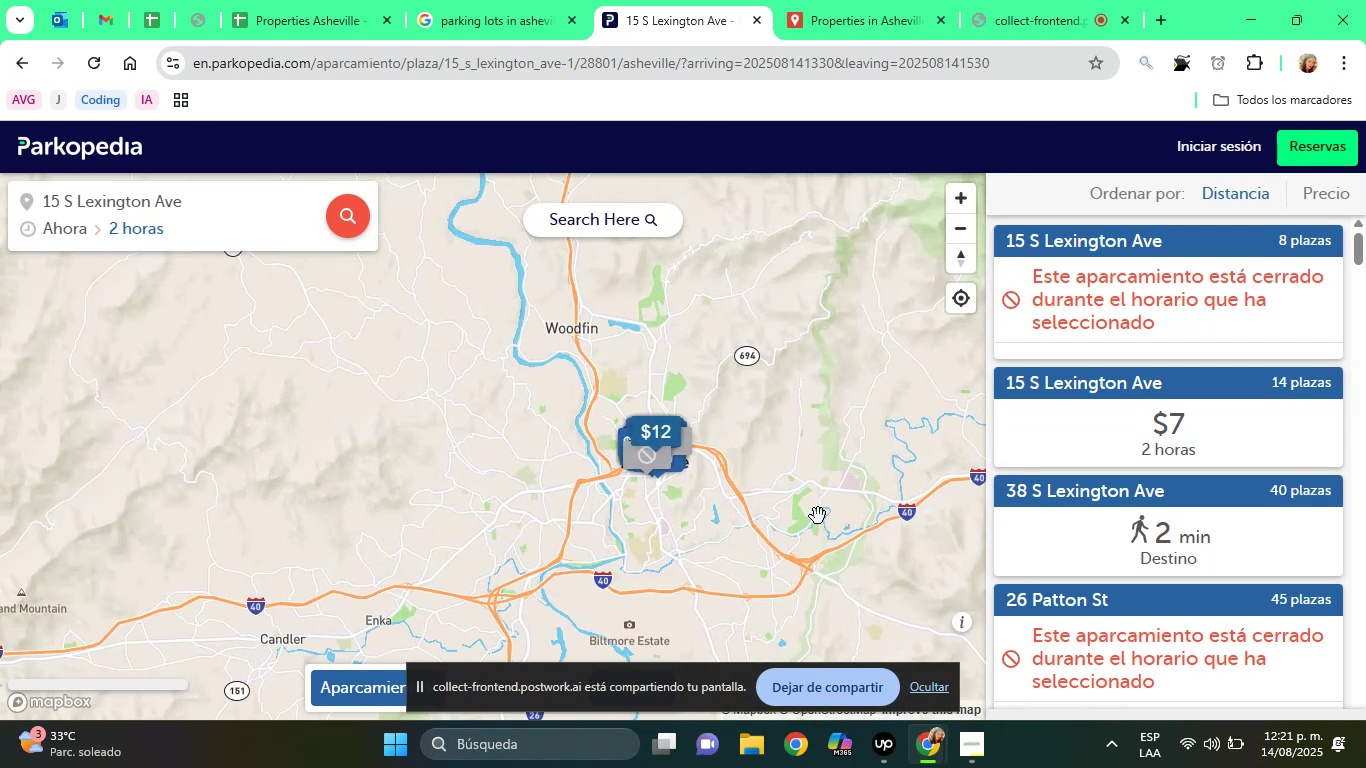 
scroll: coordinate [624, 236], scroll_direction: down, amount: 6.0
 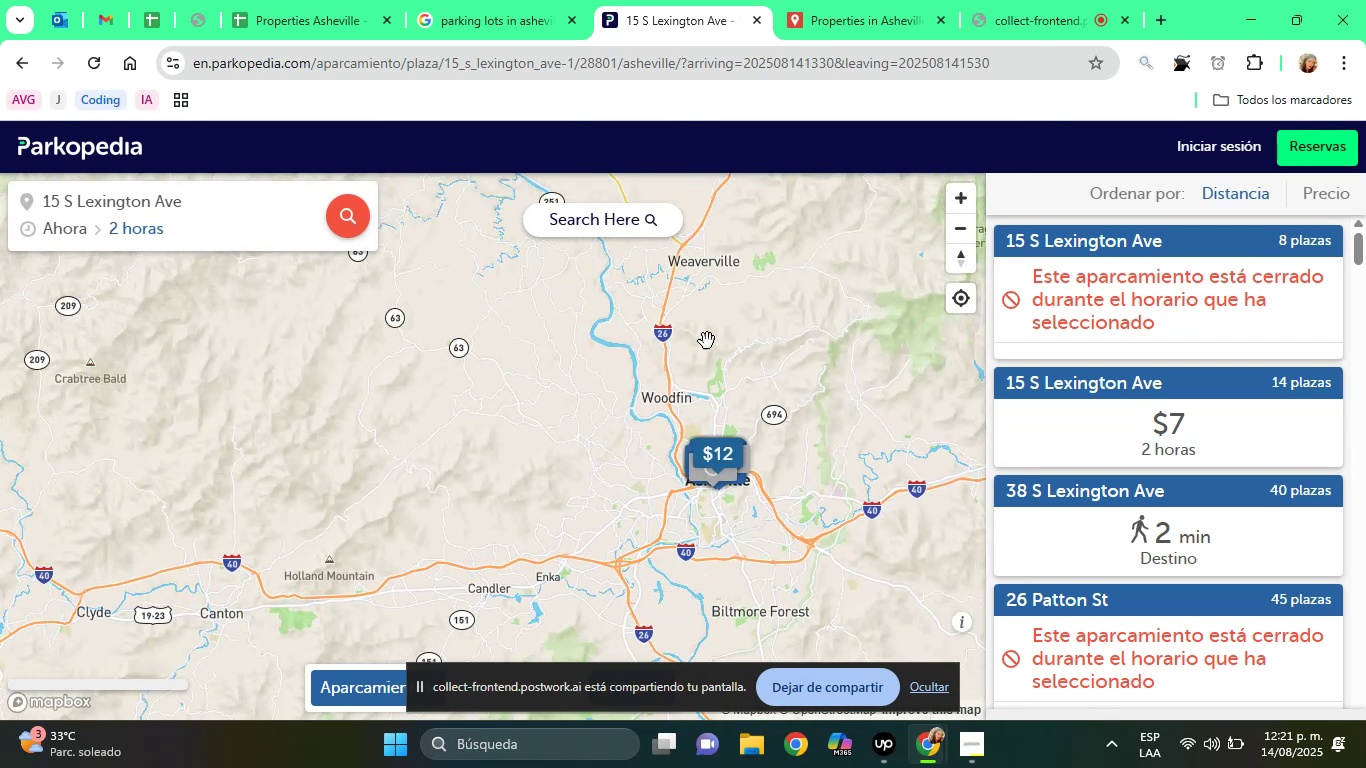 
left_click_drag(start_coordinate=[826, 409], to_coordinate=[693, 349])
 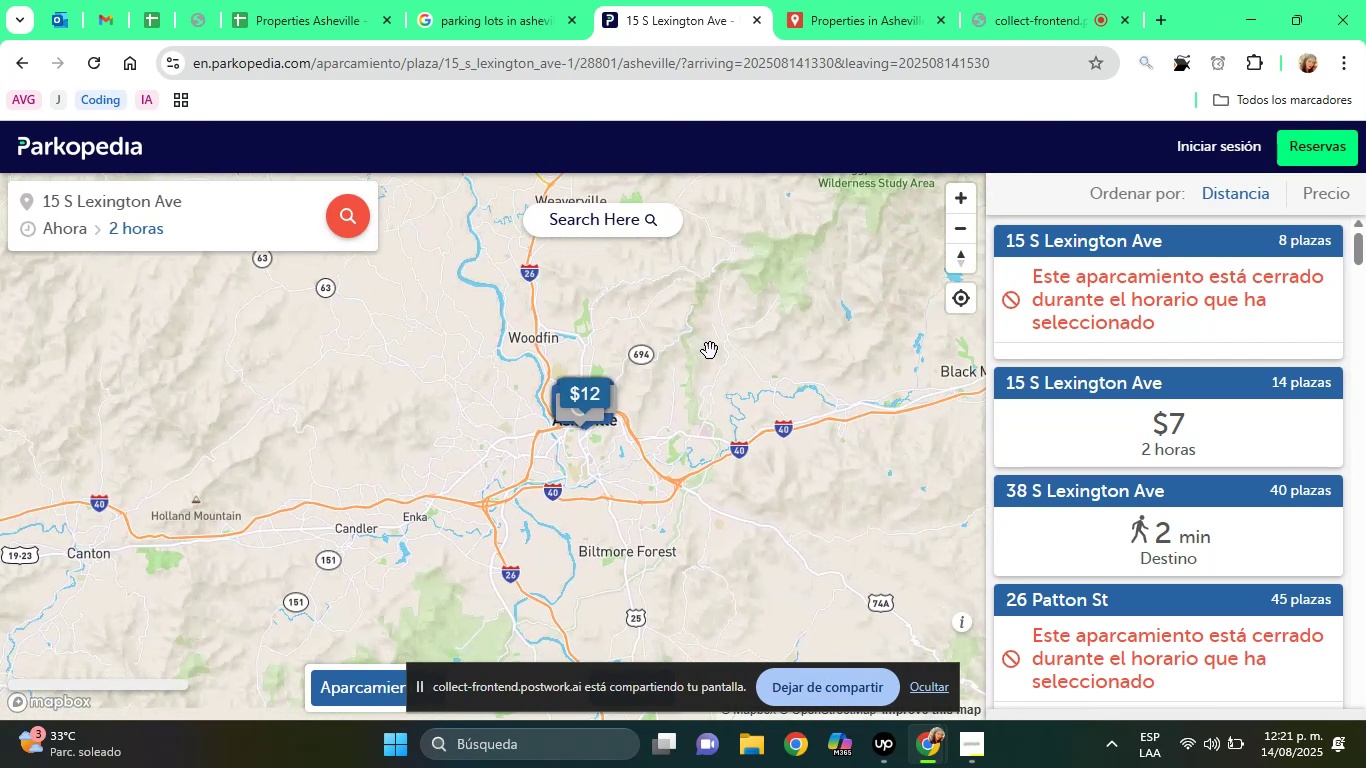 
scroll: coordinate [745, 342], scroll_direction: down, amount: 4.0
 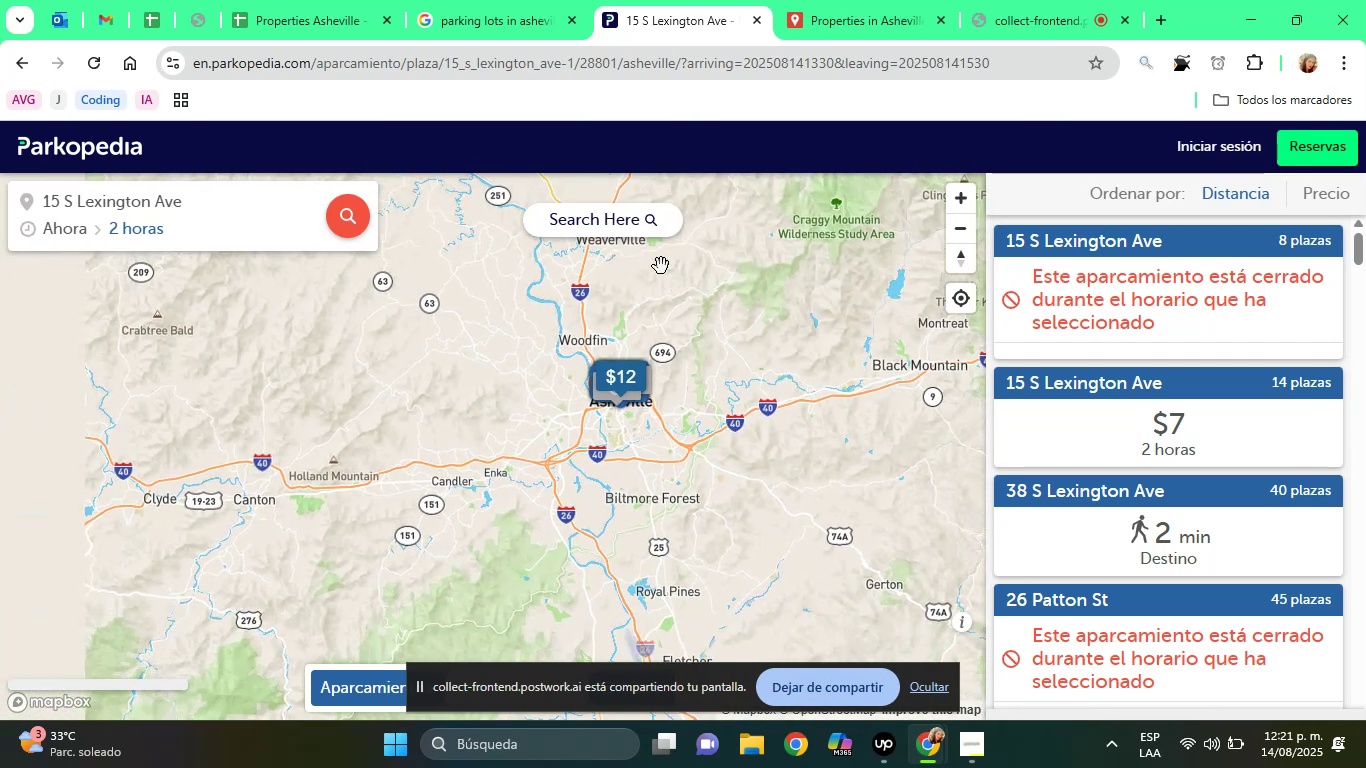 
left_click([611, 224])
 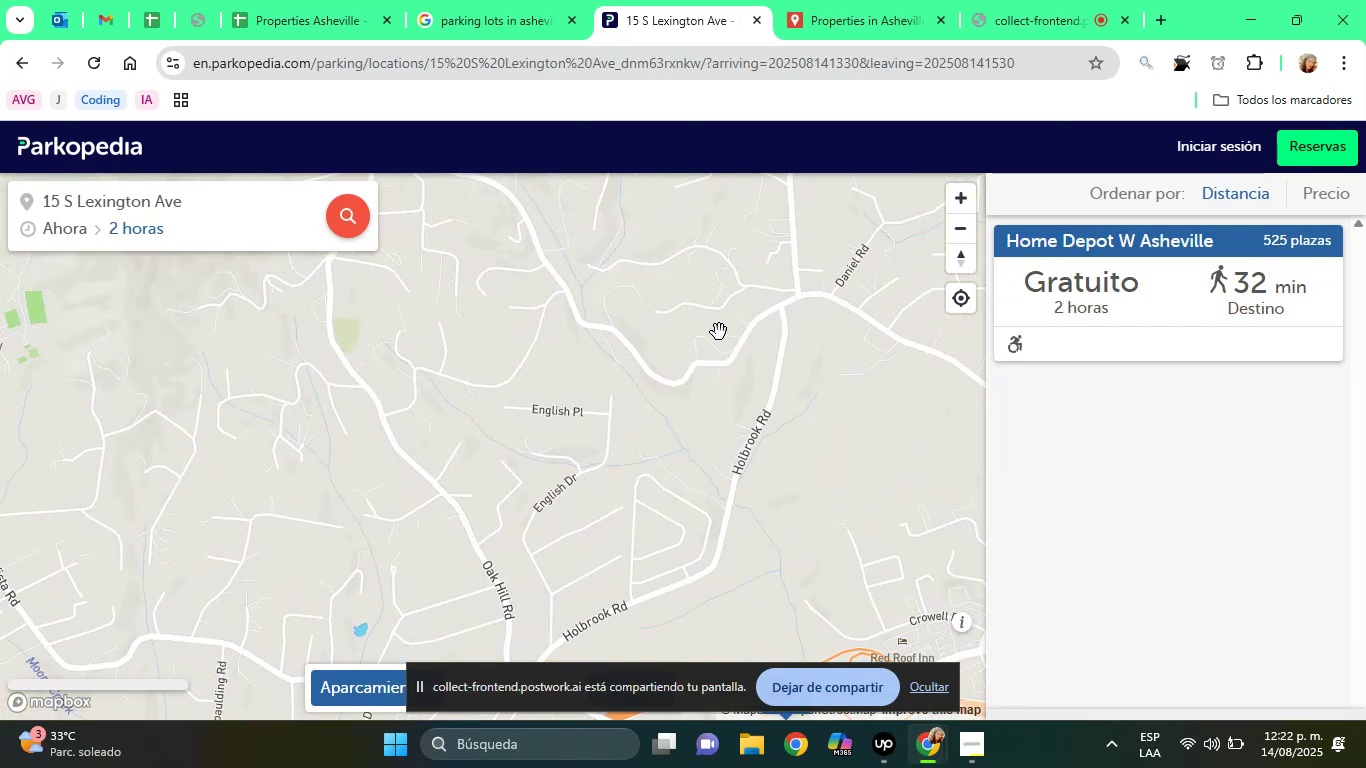 
scroll: coordinate [743, 315], scroll_direction: down, amount: 33.0
 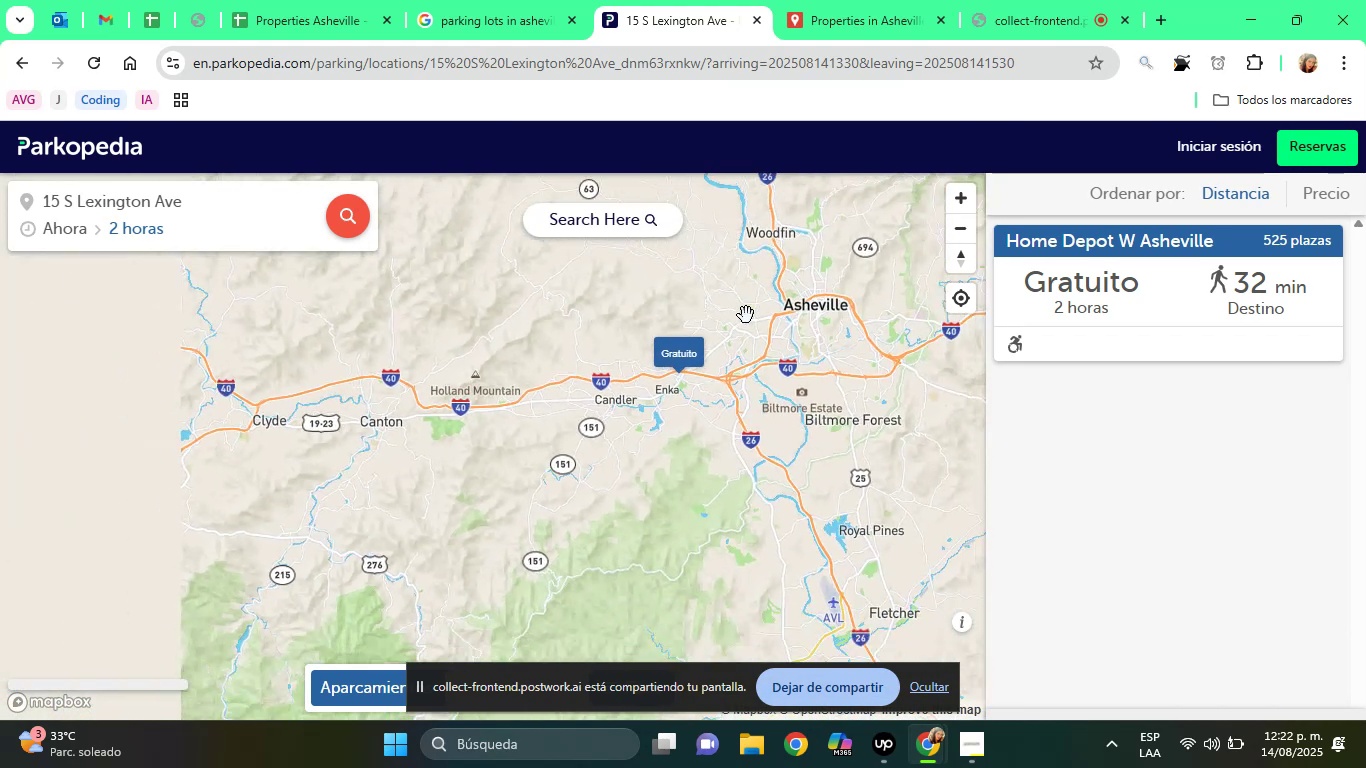 
left_click_drag(start_coordinate=[862, 344], to_coordinate=[760, 422])
 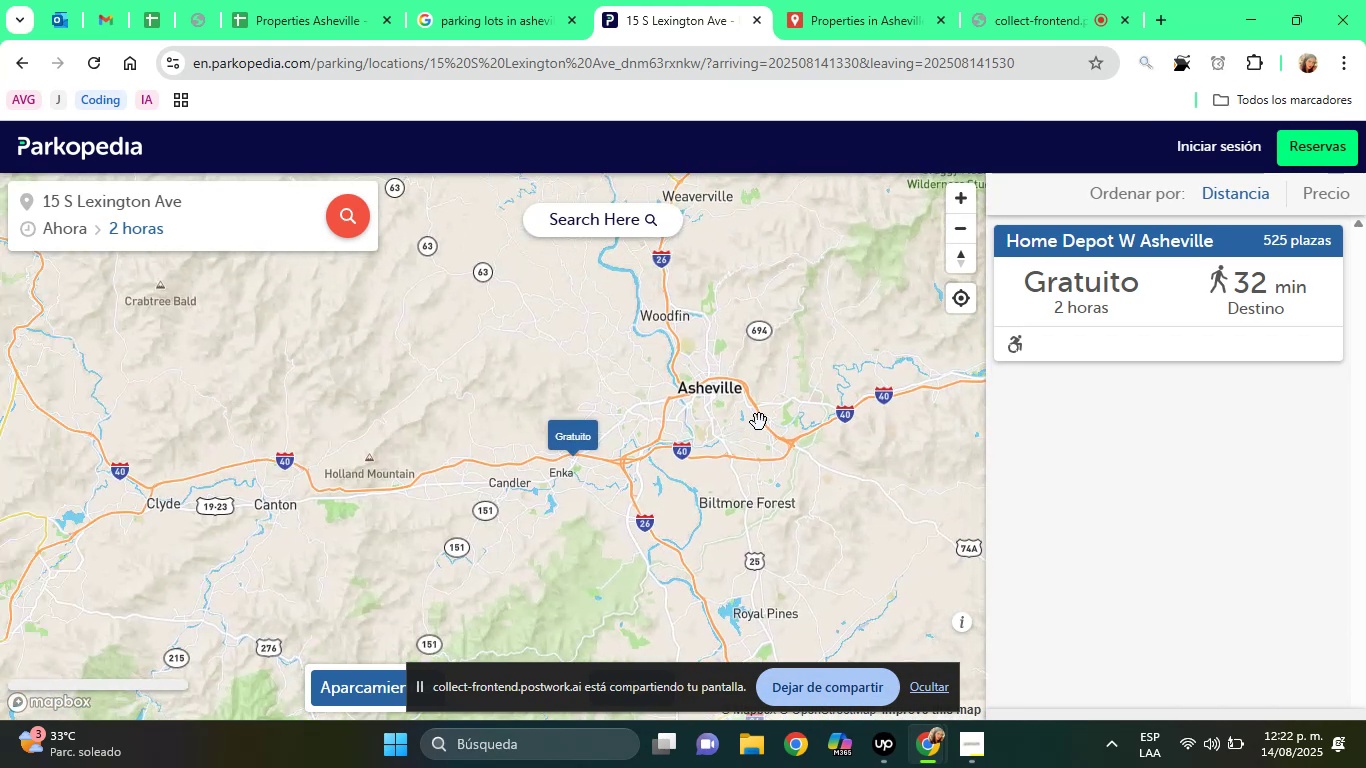 
scroll: coordinate [678, 350], scroll_direction: down, amount: 5.0
 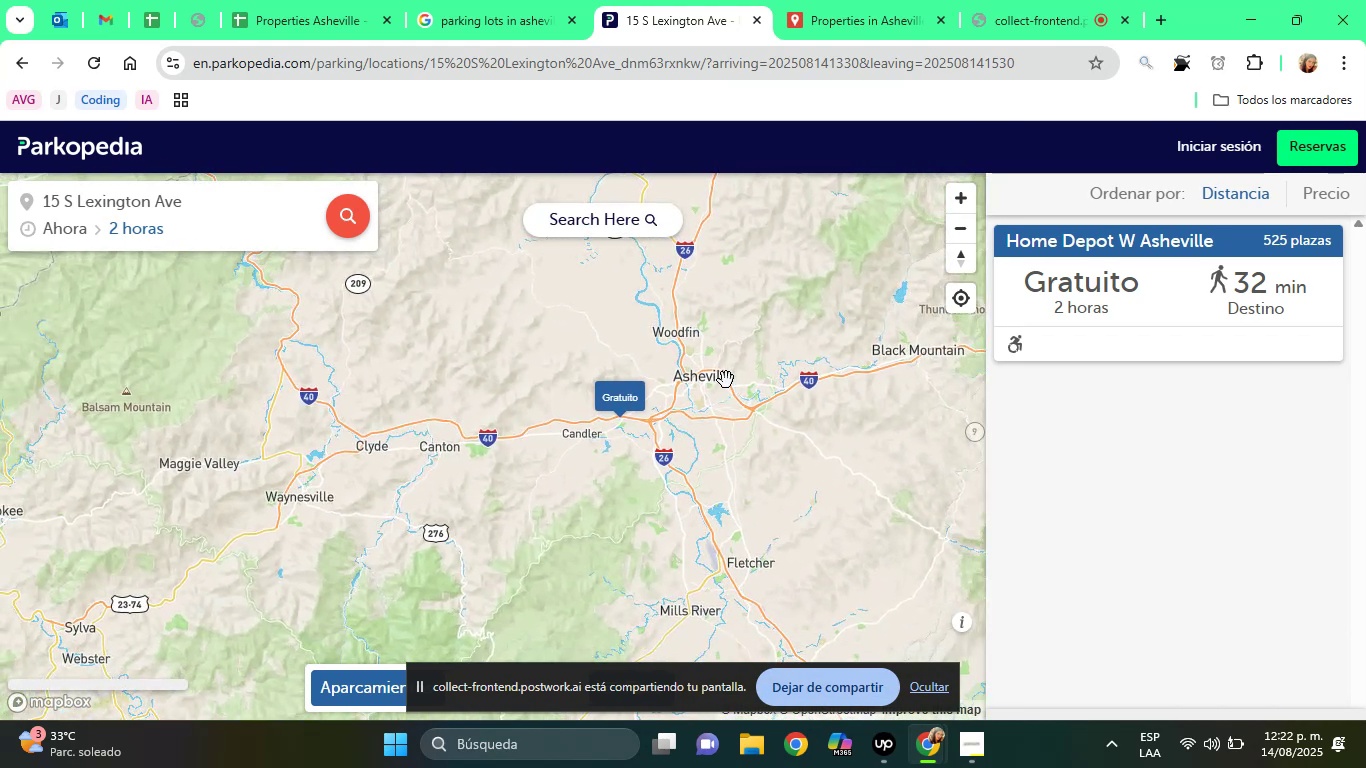 
left_click([702, 374])
 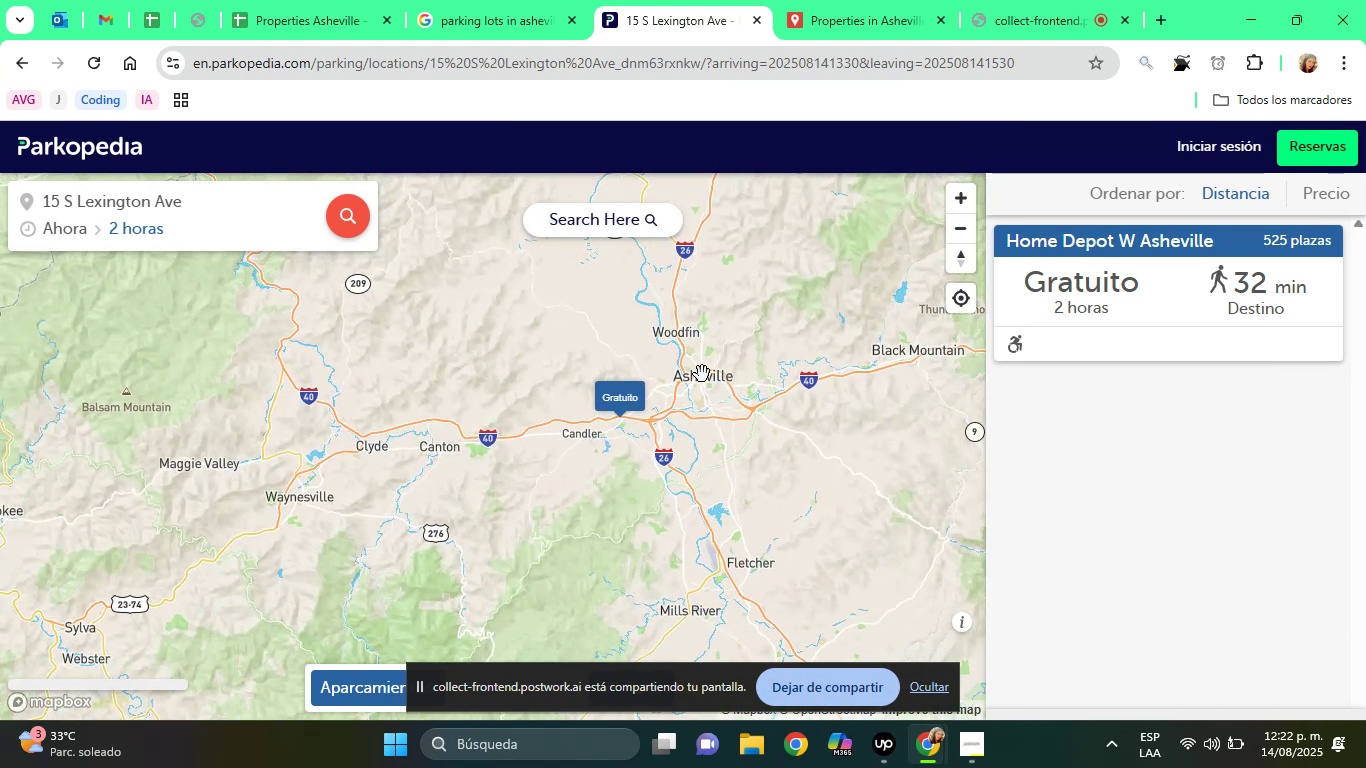 
scroll: coordinate [702, 374], scroll_direction: down, amount: 5.0
 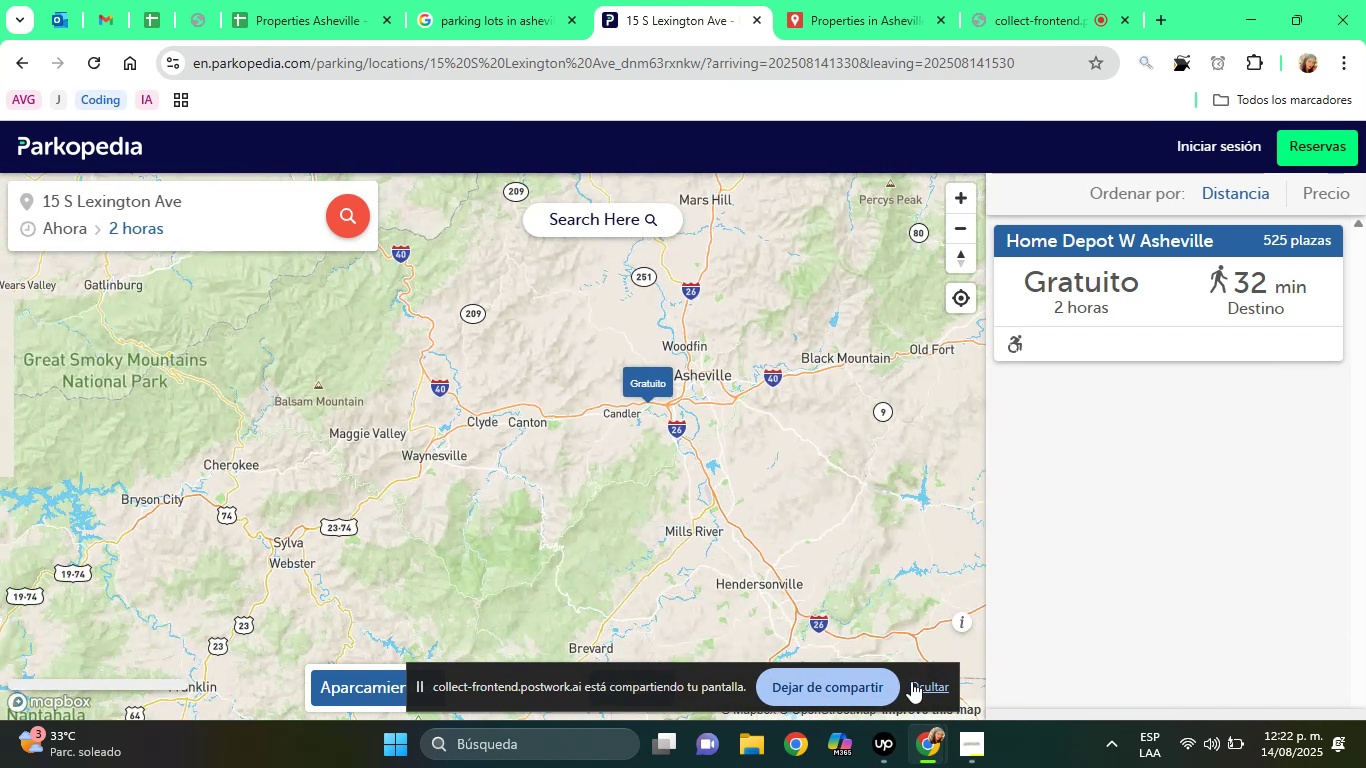 
left_click([921, 686])
 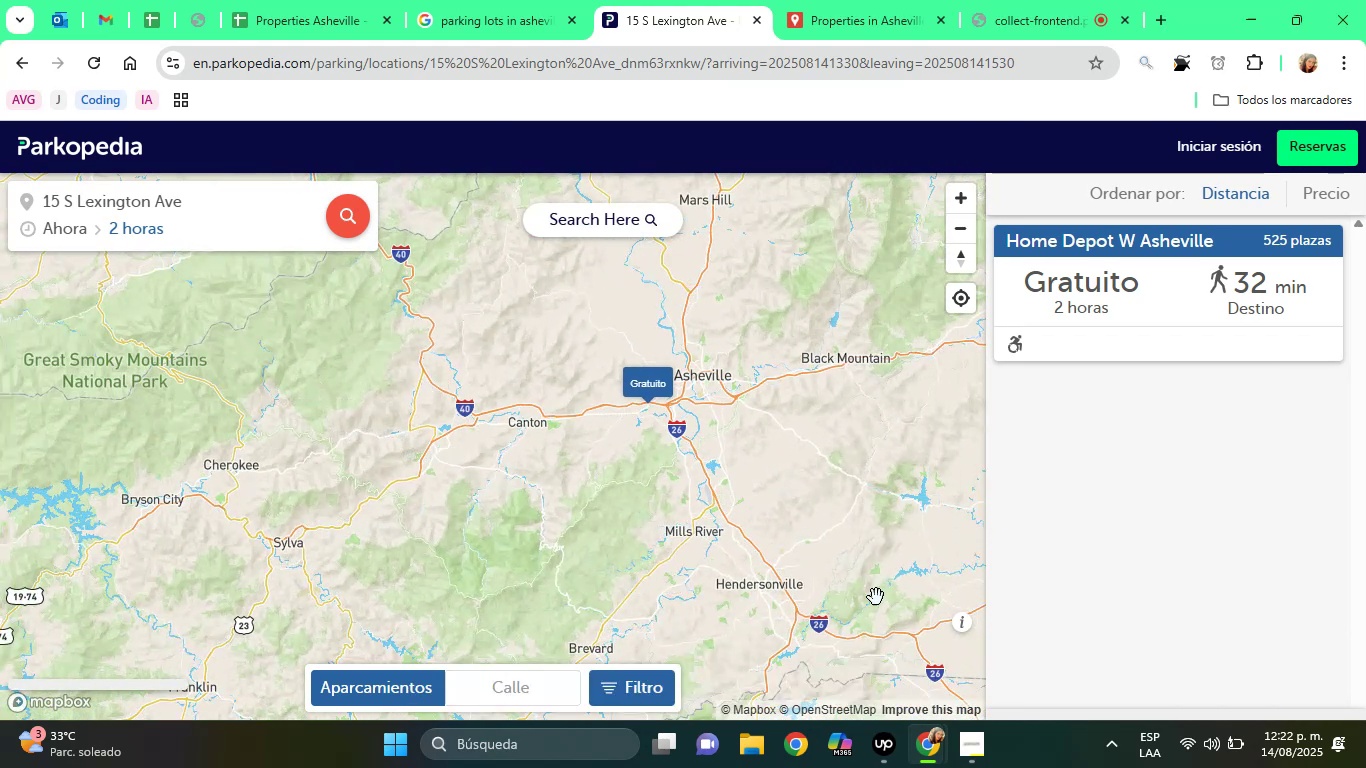 
scroll: coordinate [572, 222], scroll_direction: down, amount: 3.0
 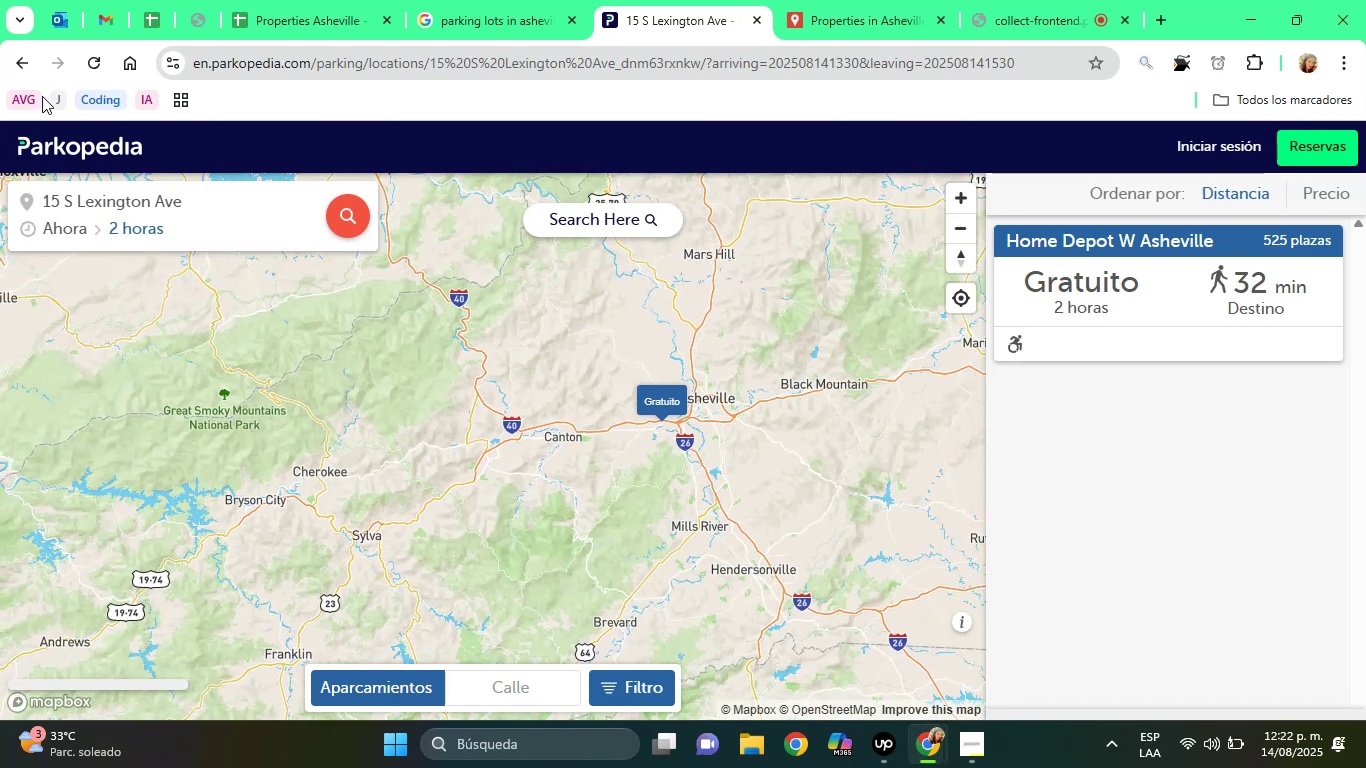 
left_click([21, 74])
 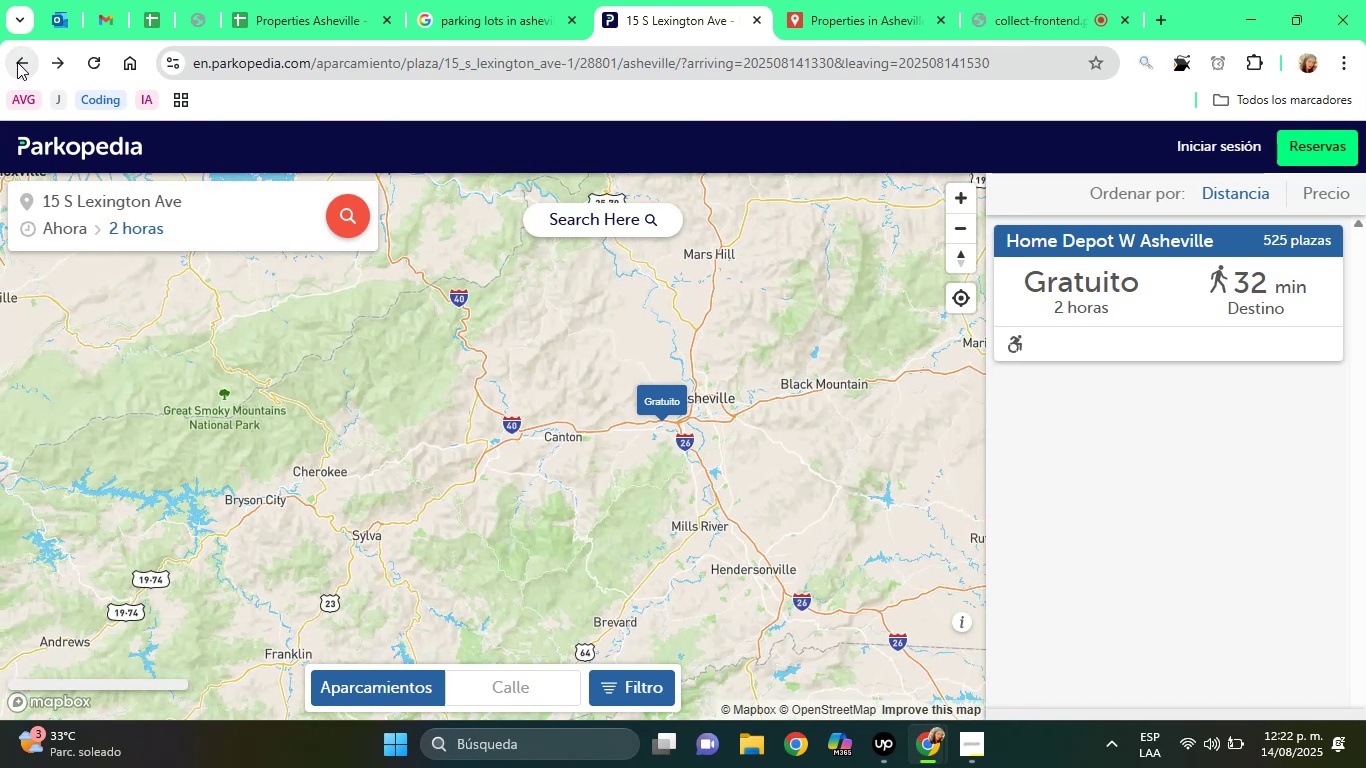 
wait(10.4)
 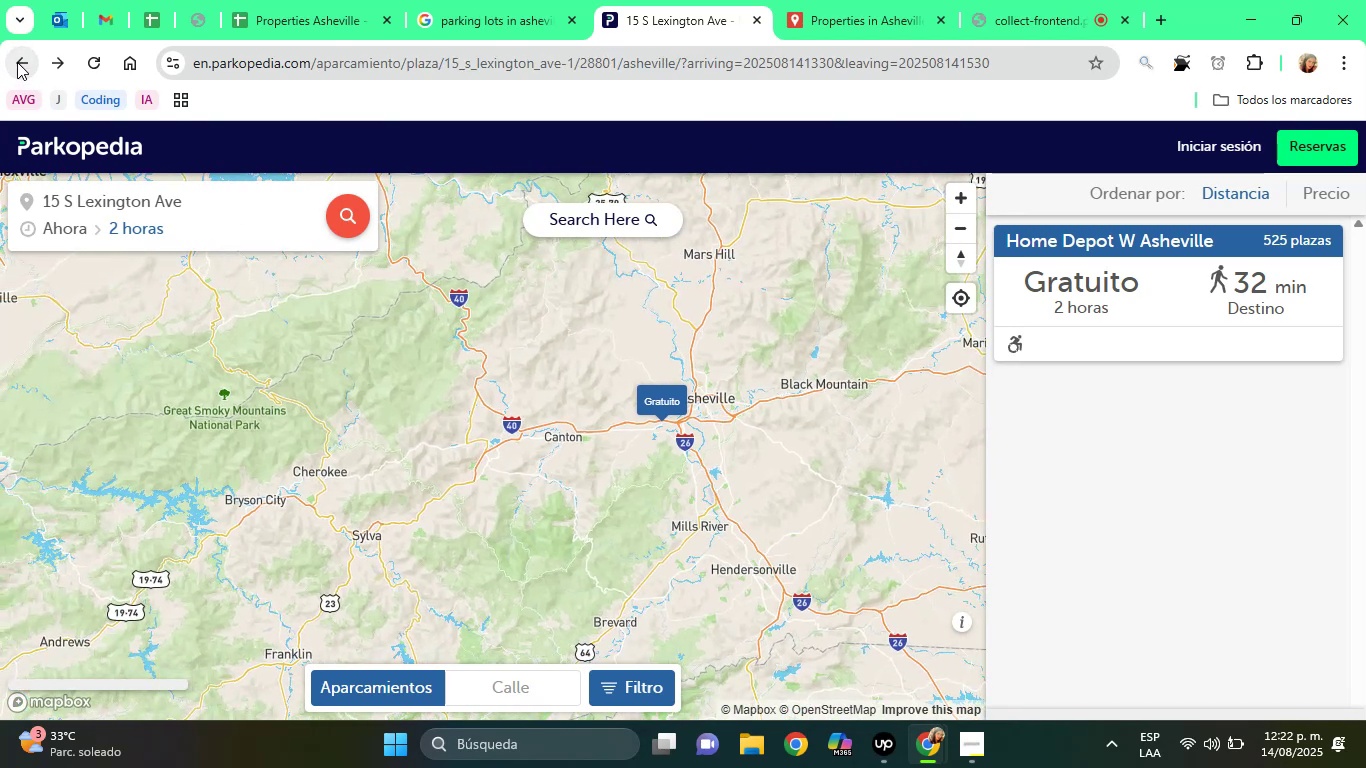 
scroll: coordinate [933, 561], scroll_direction: up, amount: 2.0
 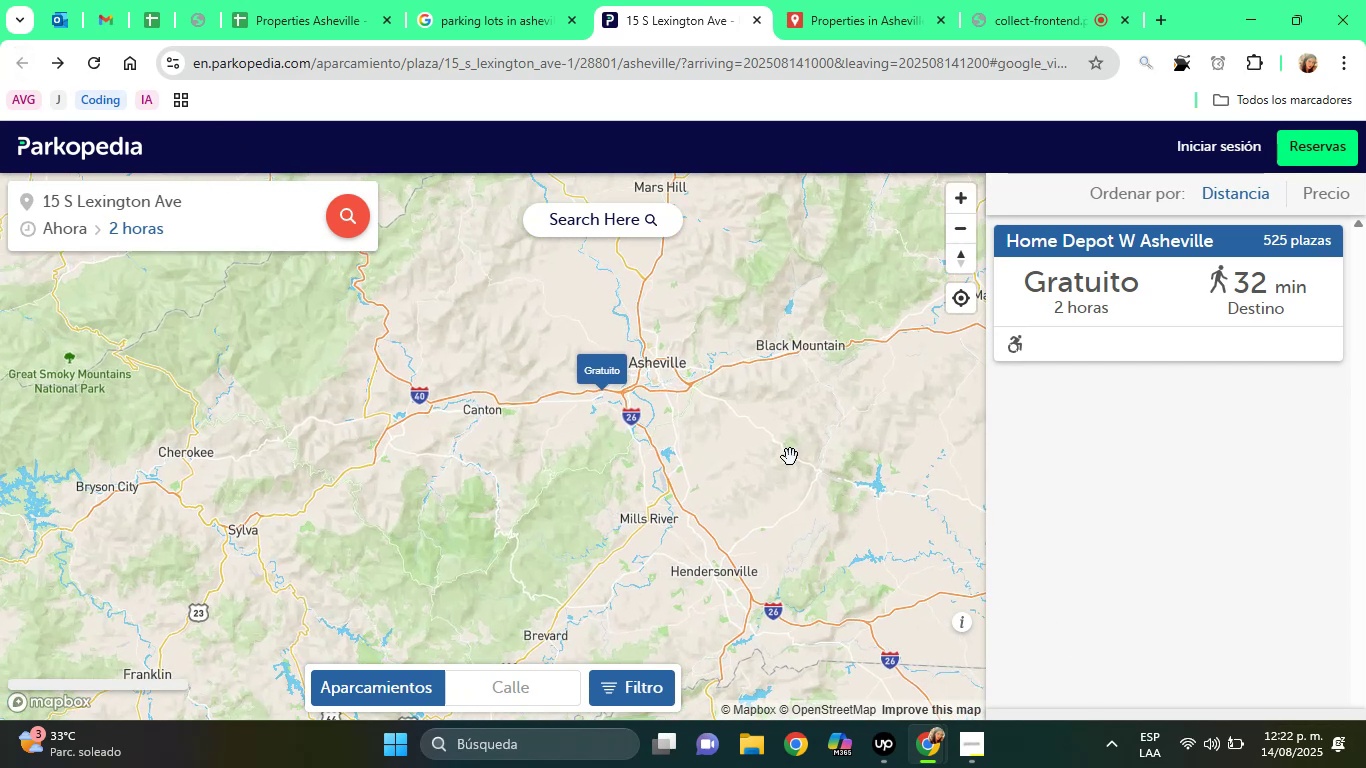 
scroll: coordinate [363, 207], scroll_direction: down, amount: 27.0
 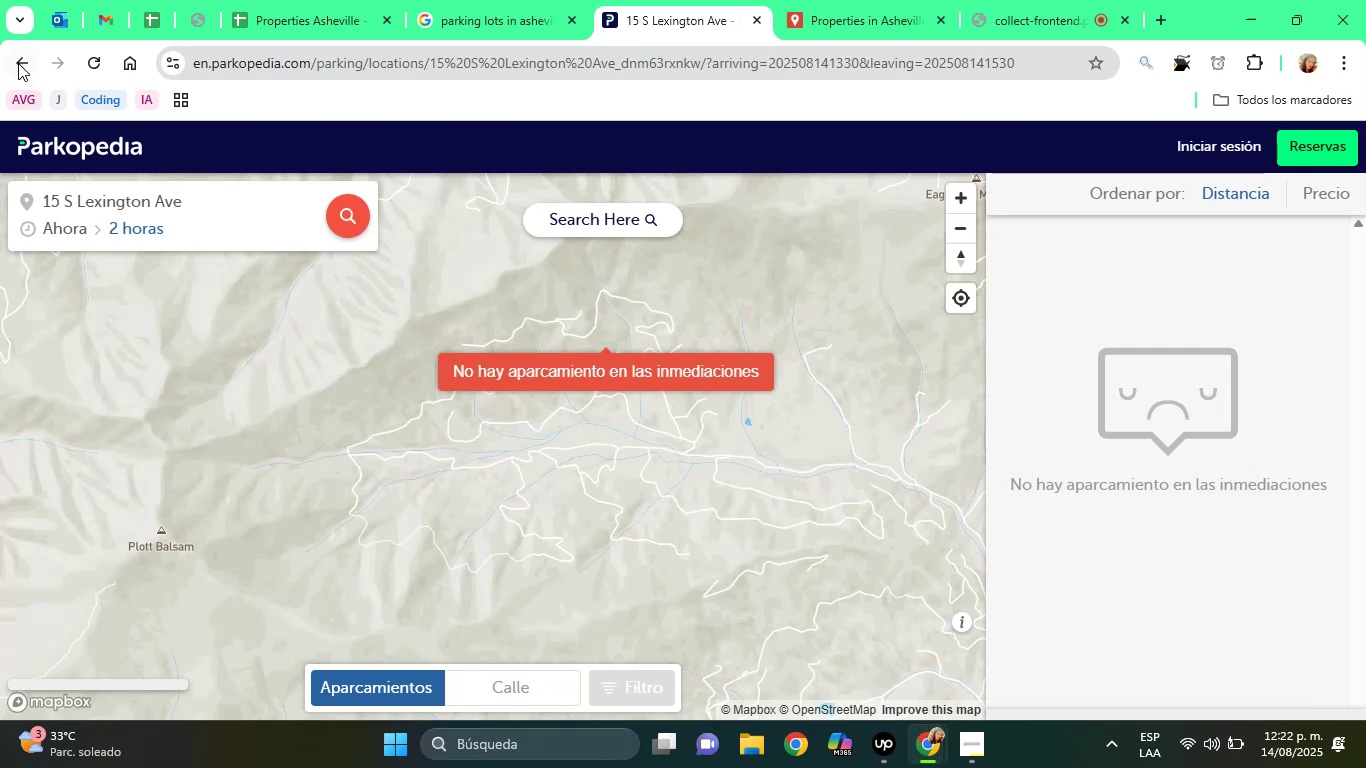 
double_click([17, 61])
 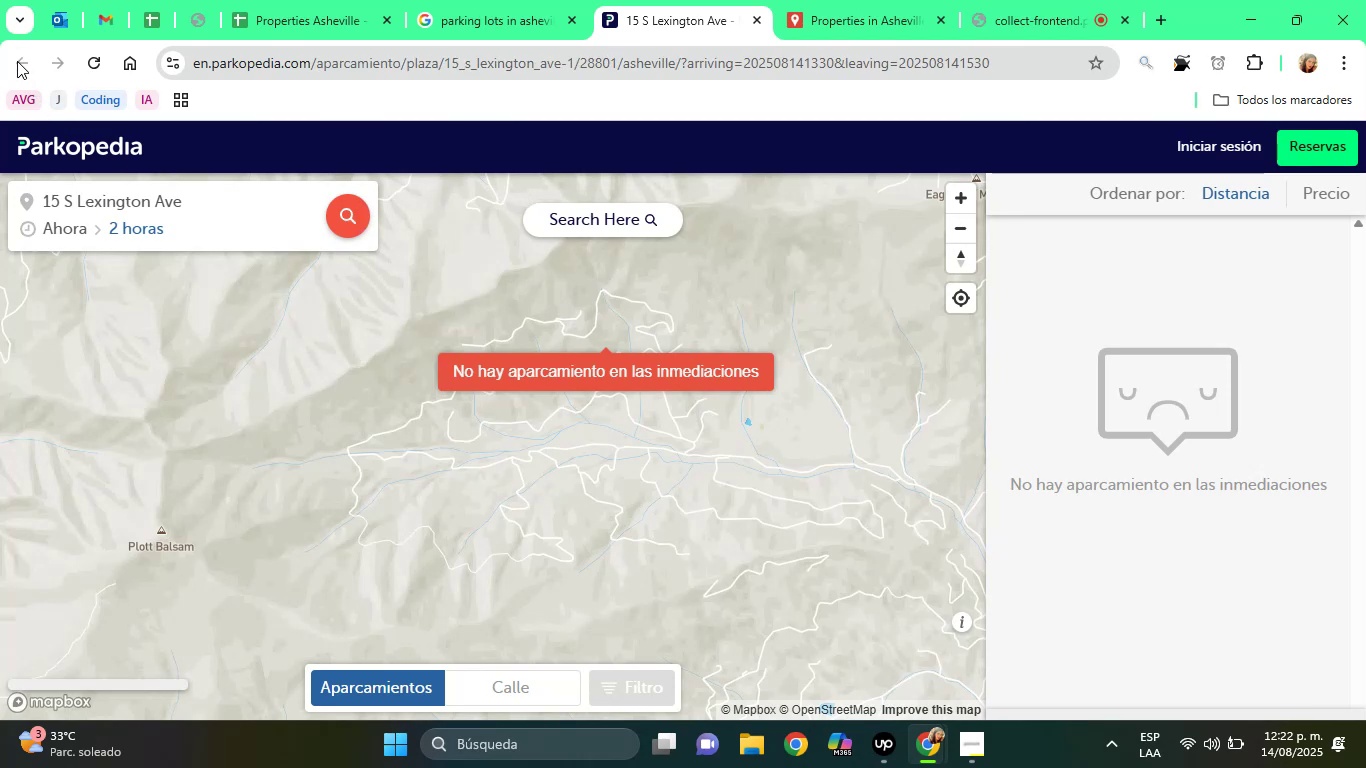 
left_click([17, 61])
 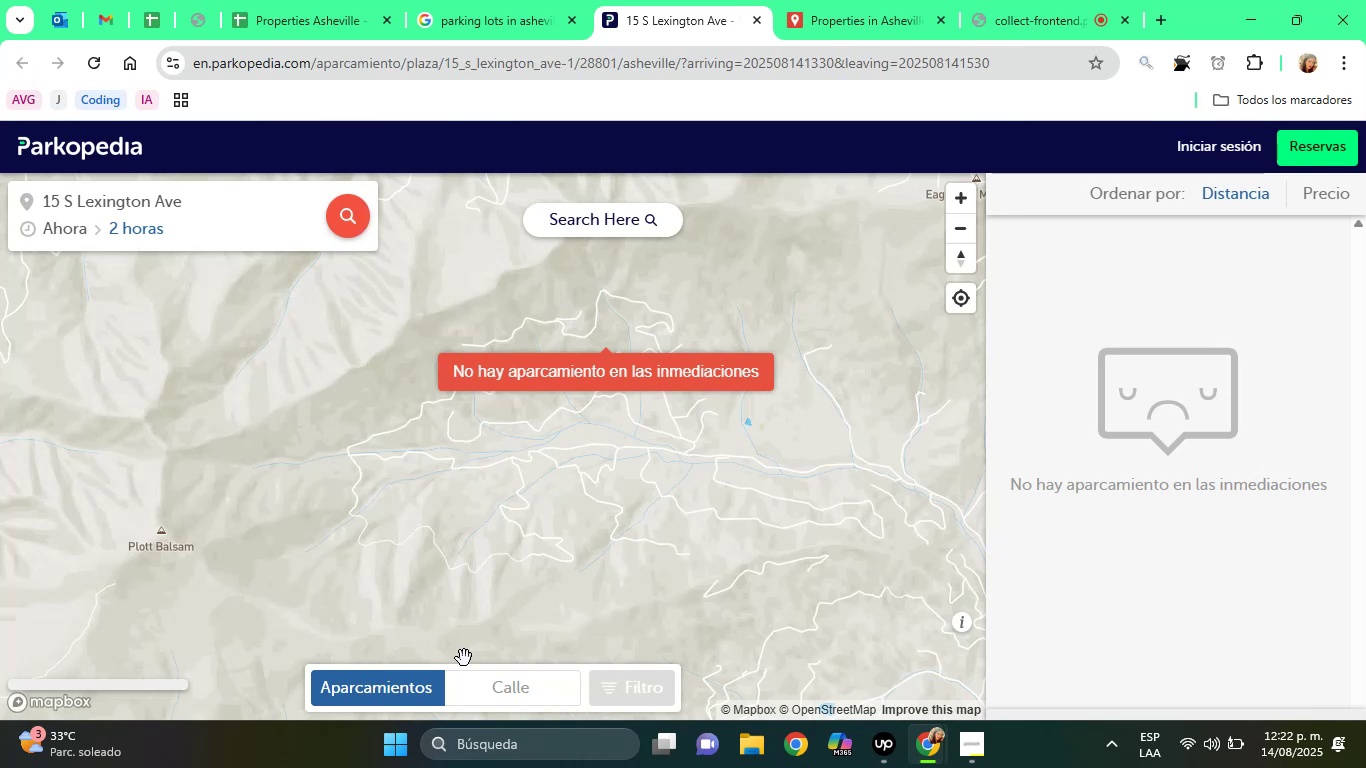 
left_click([490, 699])
 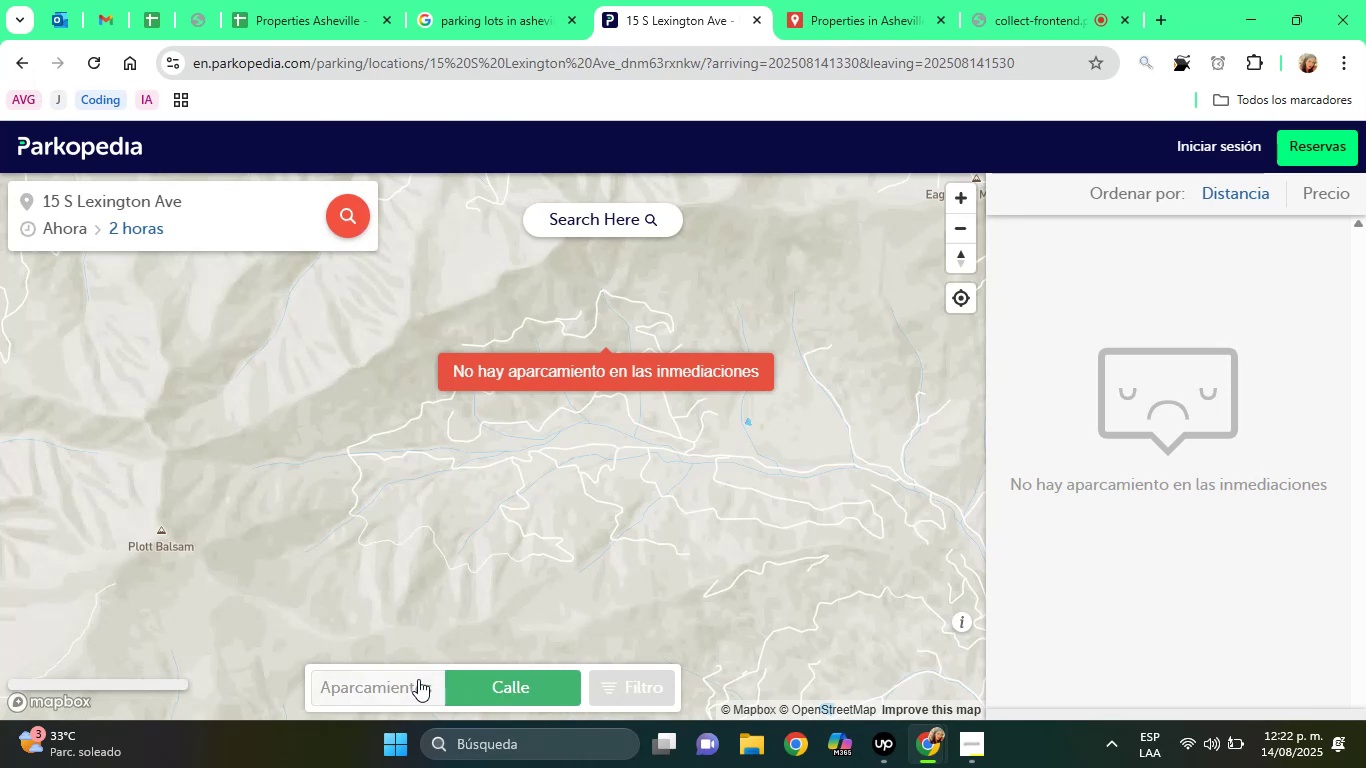 
left_click([394, 672])
 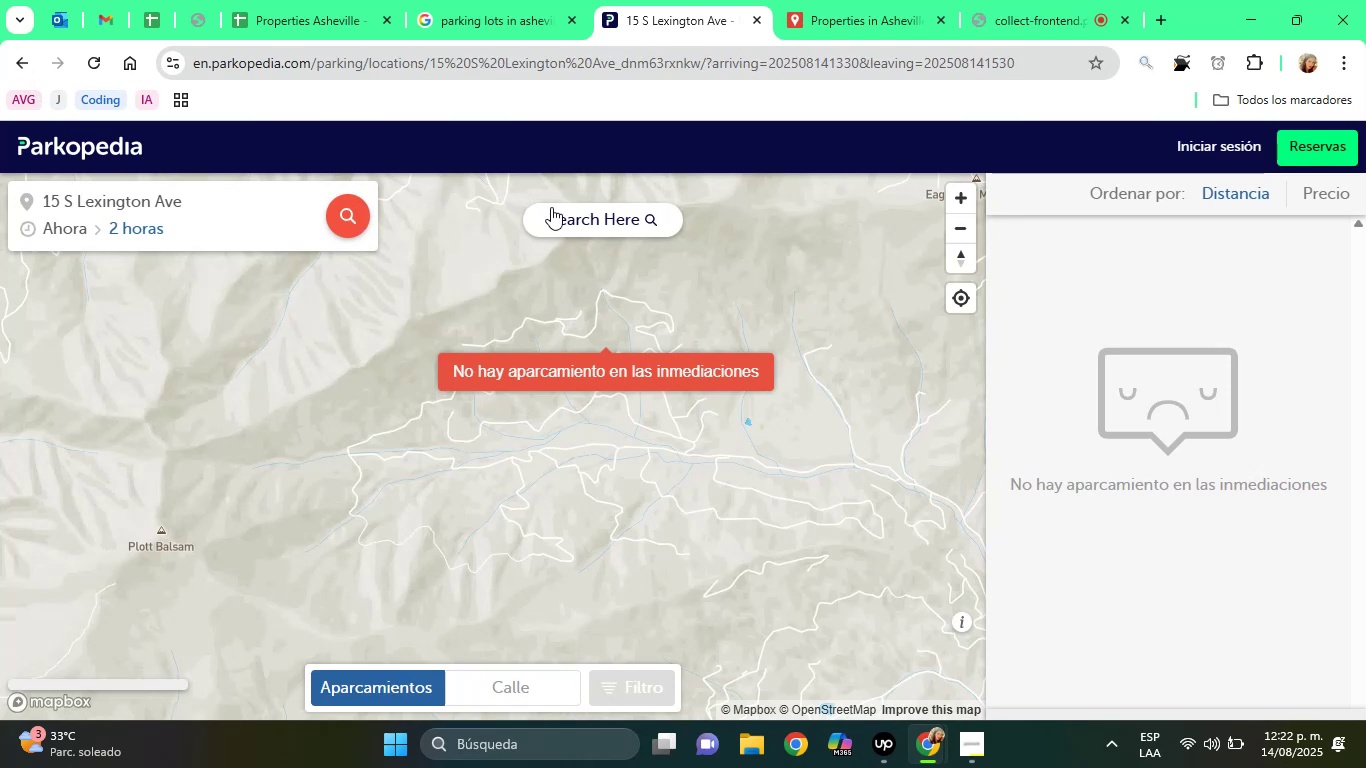 
left_click([218, 194])
 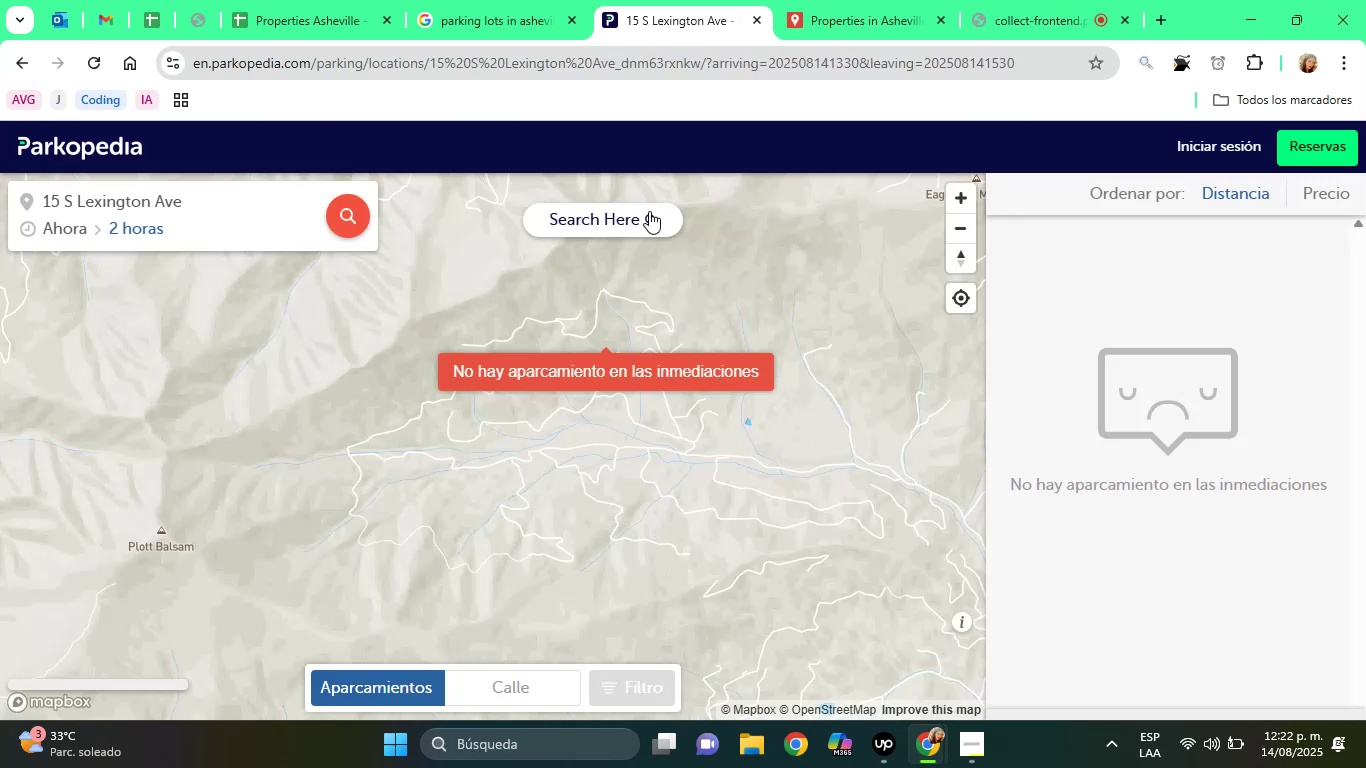 
left_click([254, 202])
 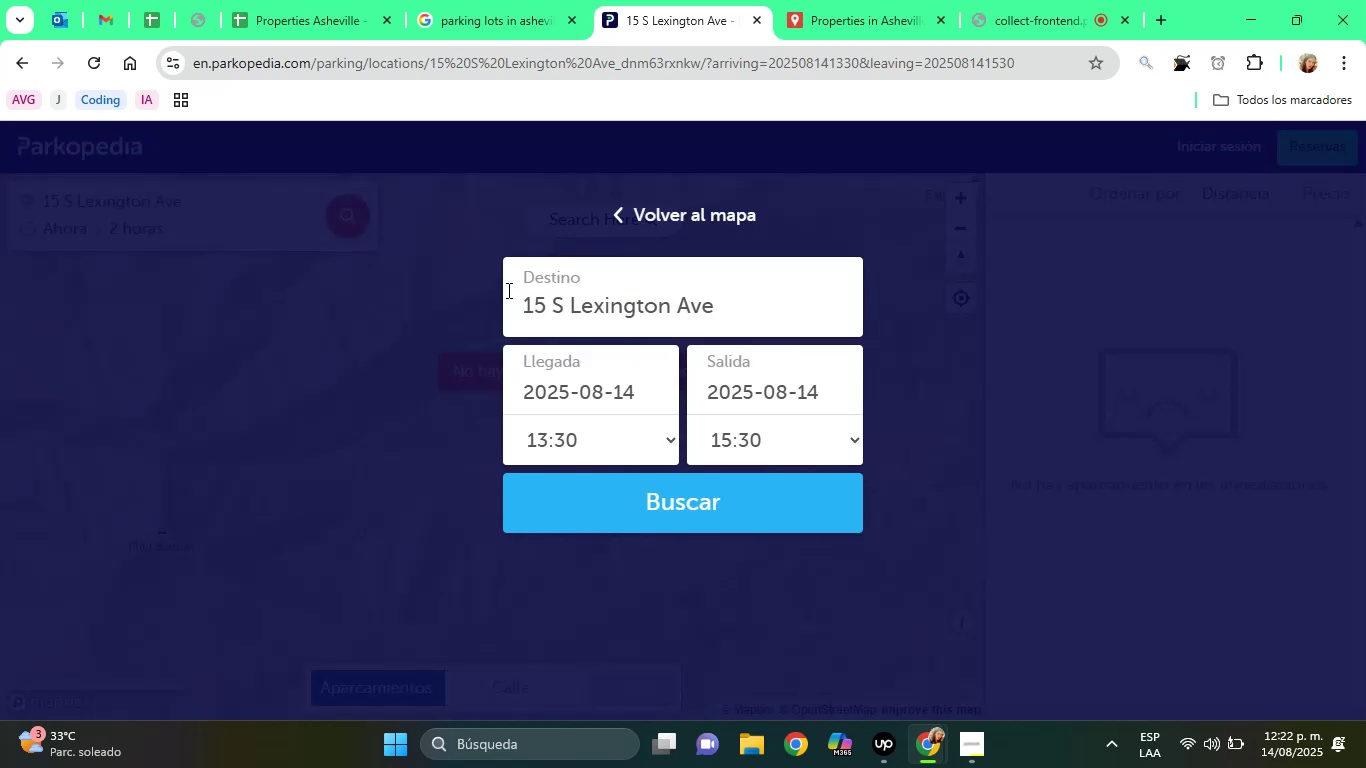 
left_click([510, 281])
 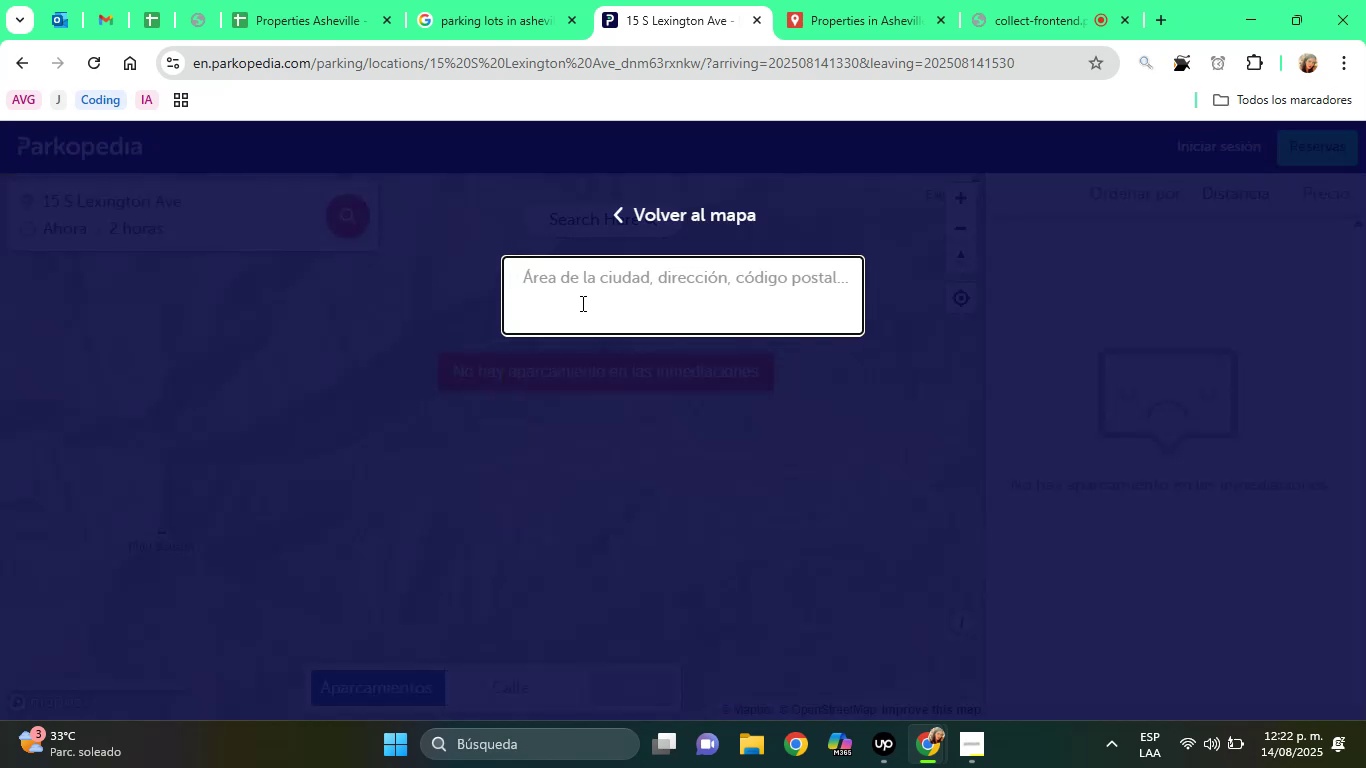 
type(asheville)
 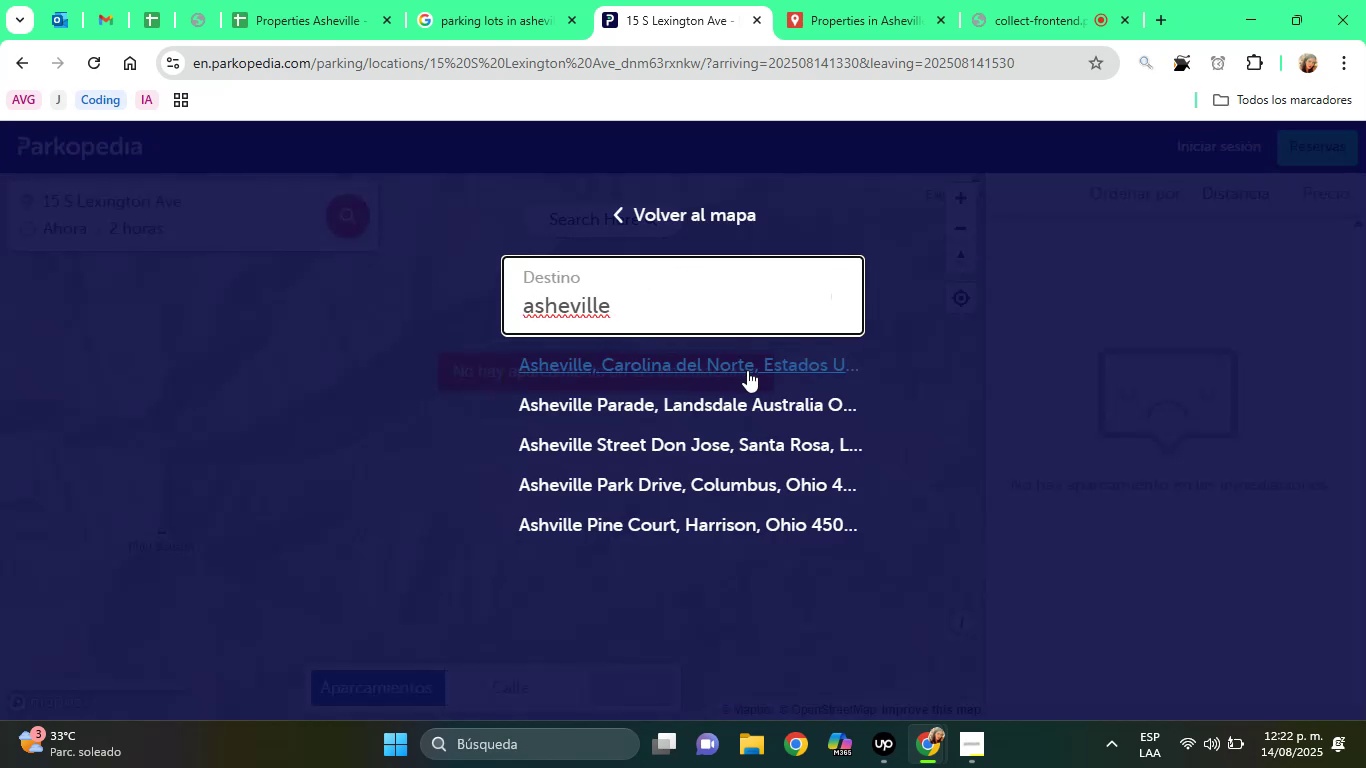 
left_click([747, 370])
 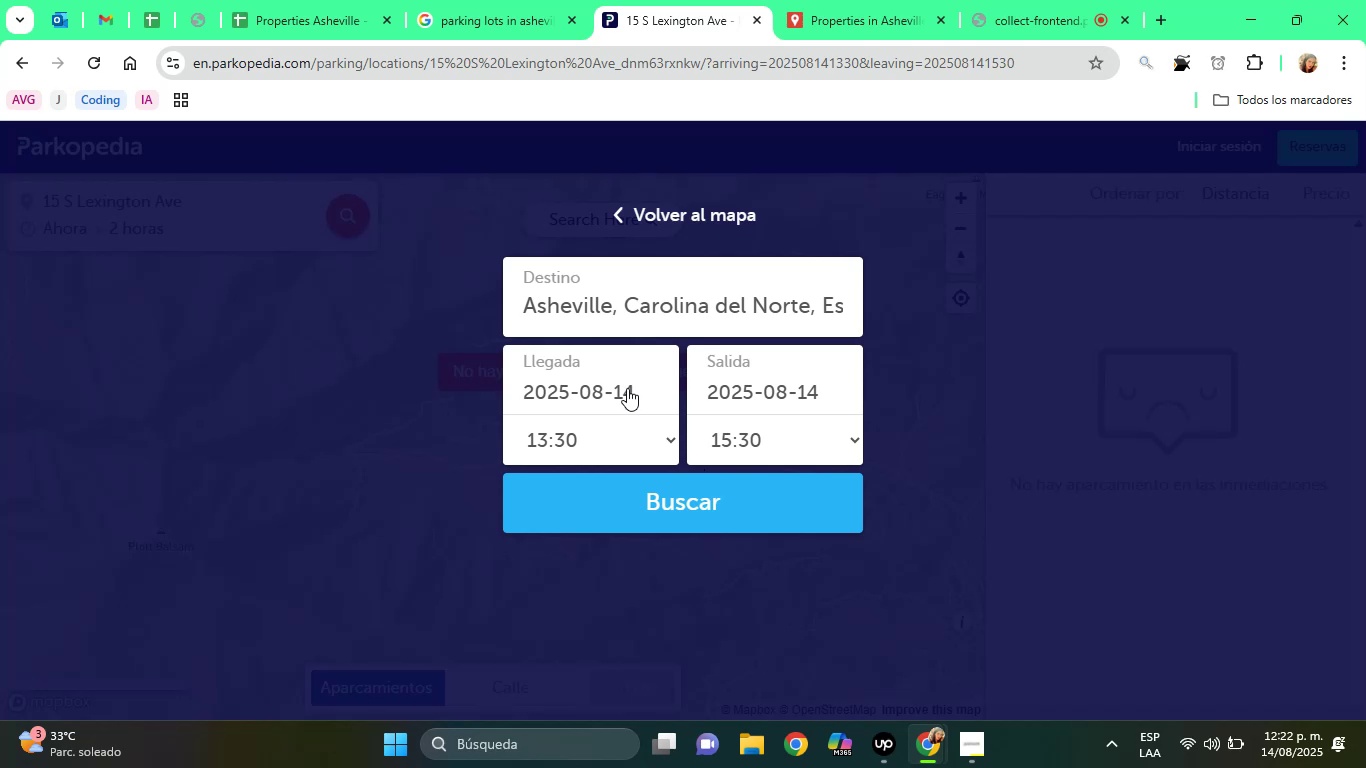 
left_click([807, 392])
 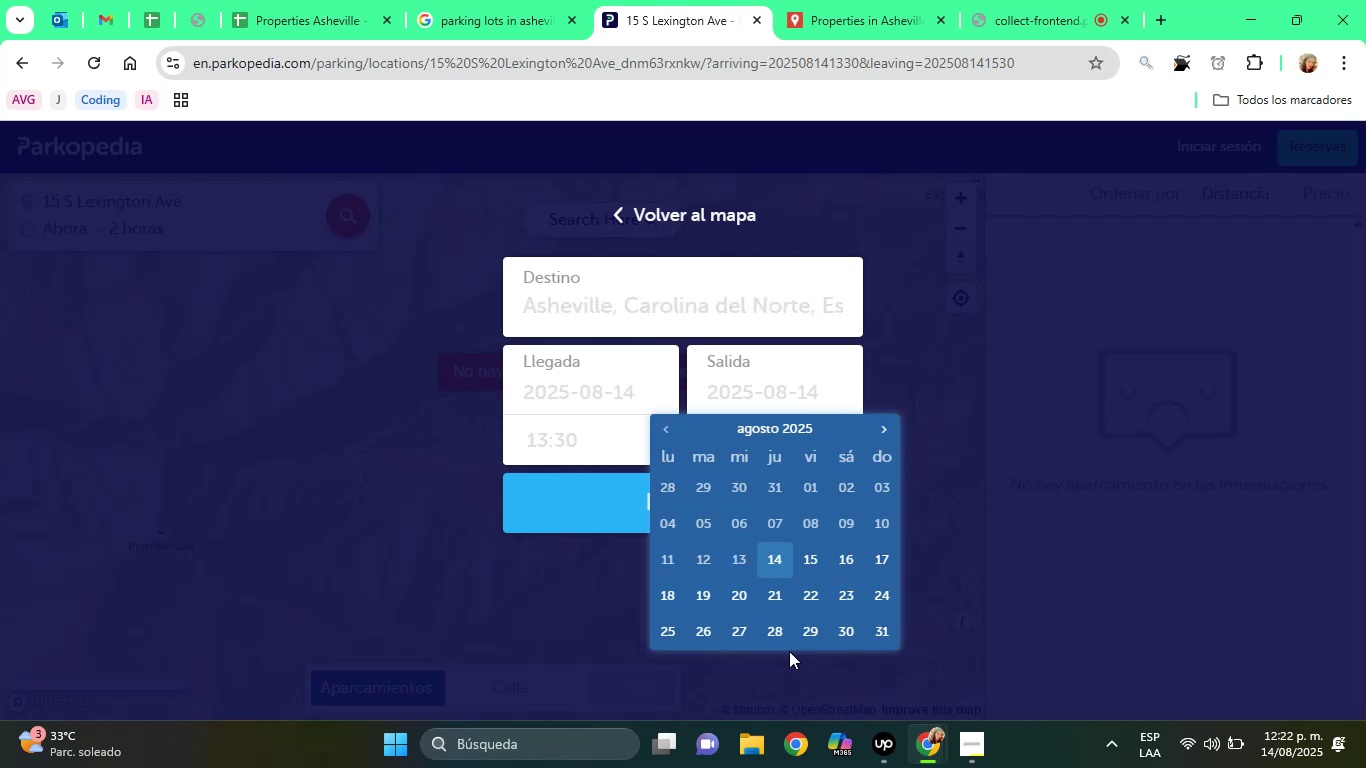 
left_click([869, 626])
 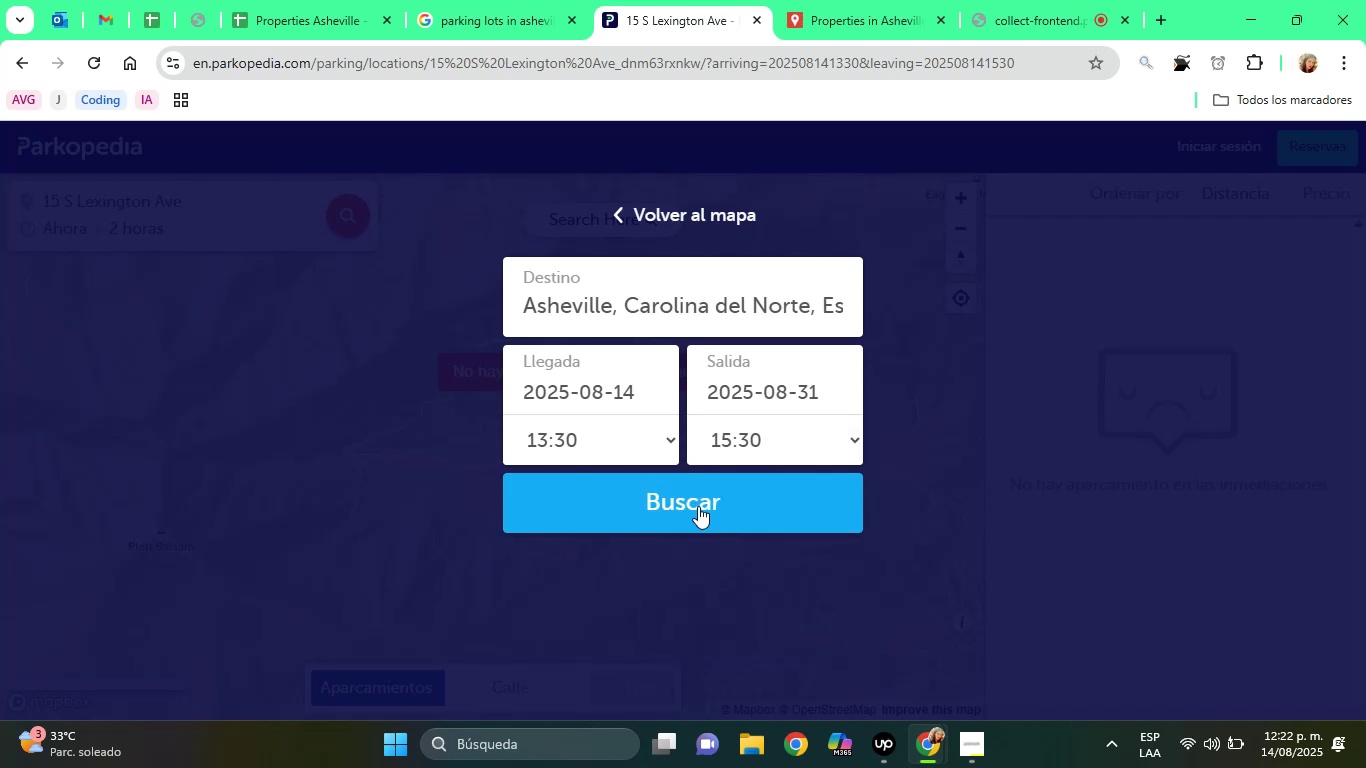 
left_click([698, 506])
 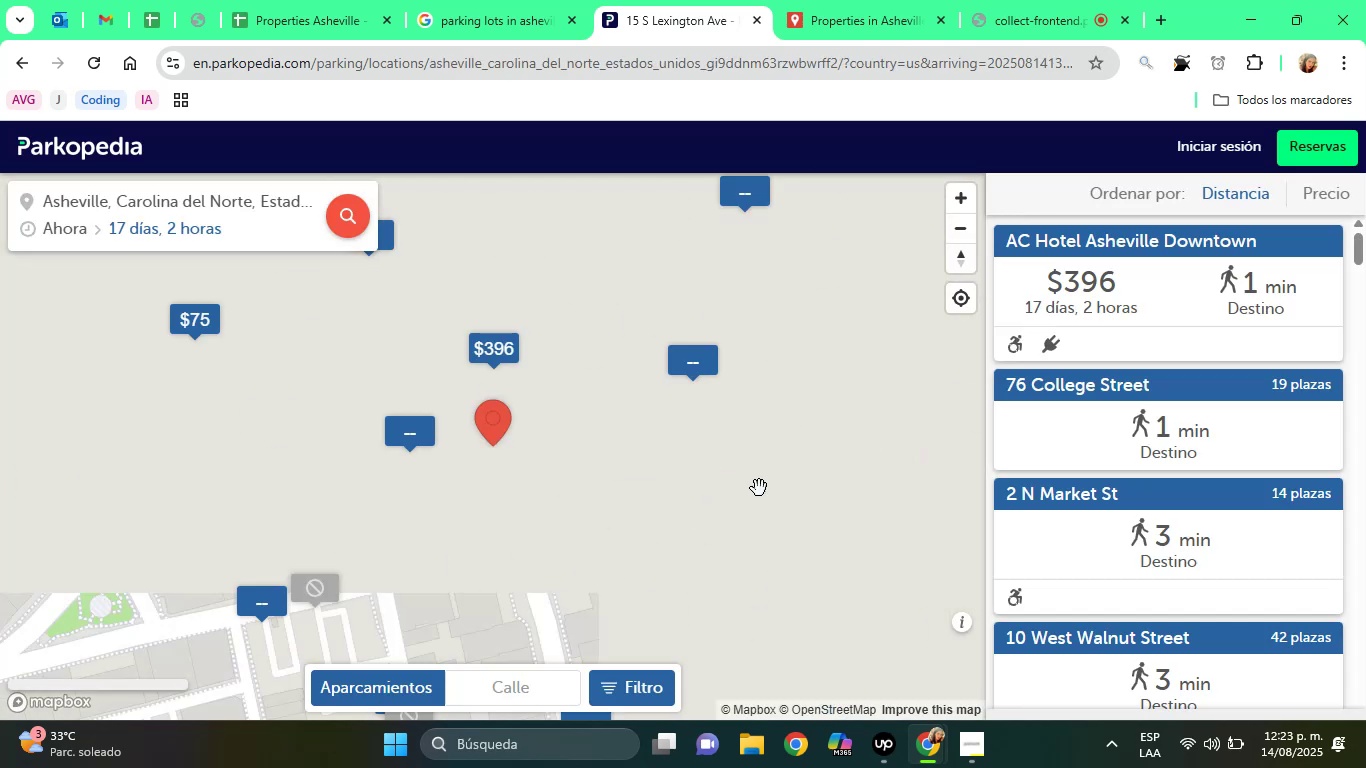 
scroll: coordinate [532, 458], scroll_direction: down, amount: 33.0
 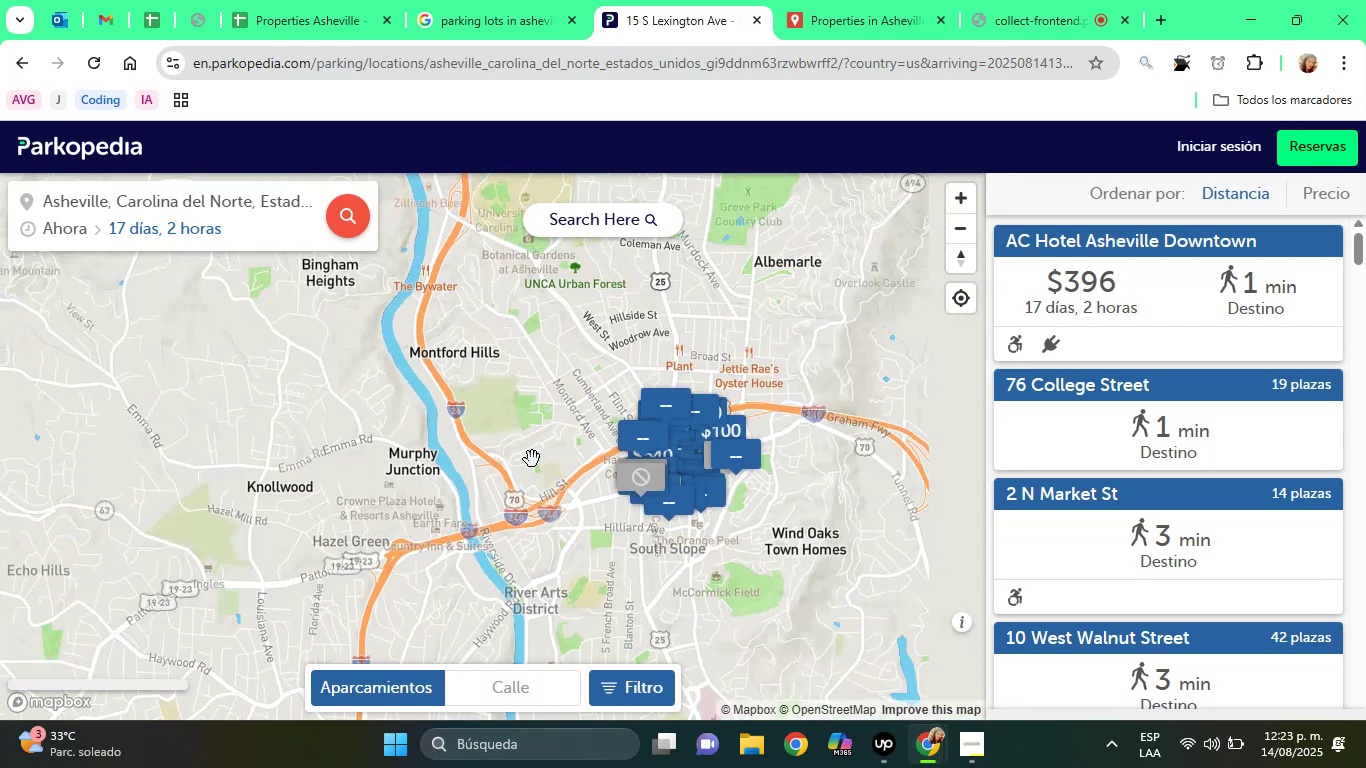 
scroll: coordinate [532, 459], scroll_direction: down, amount: 4.0
 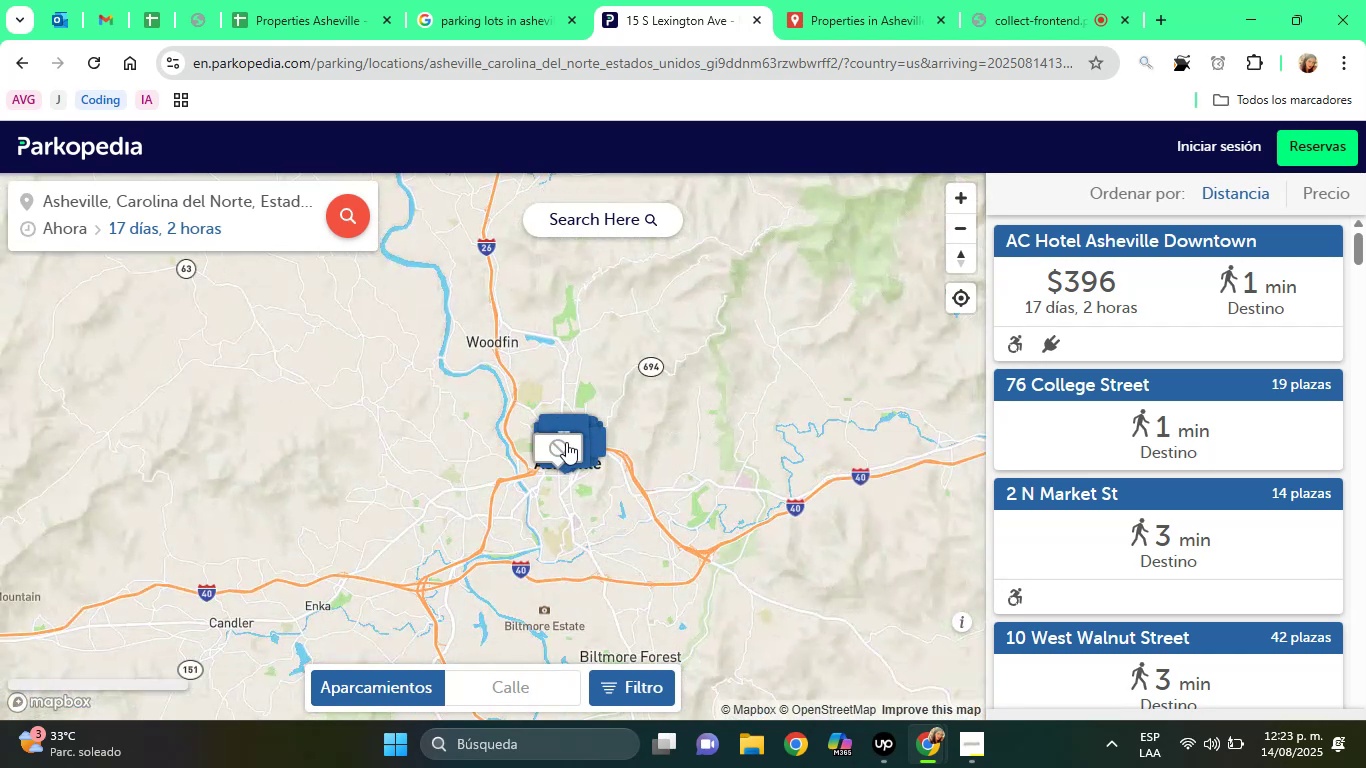 
scroll: coordinate [1181, 499], scroll_direction: up, amount: 27.0
 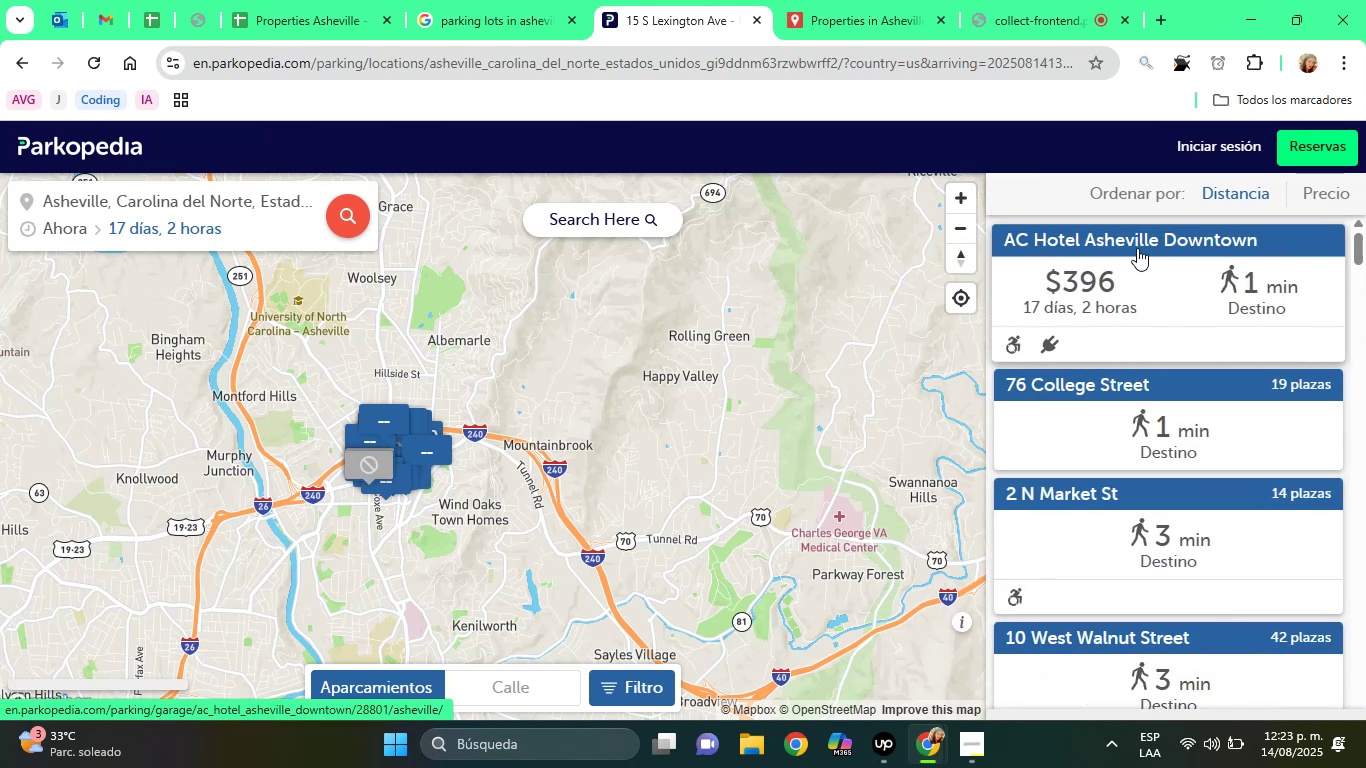 
left_click([1133, 242])
 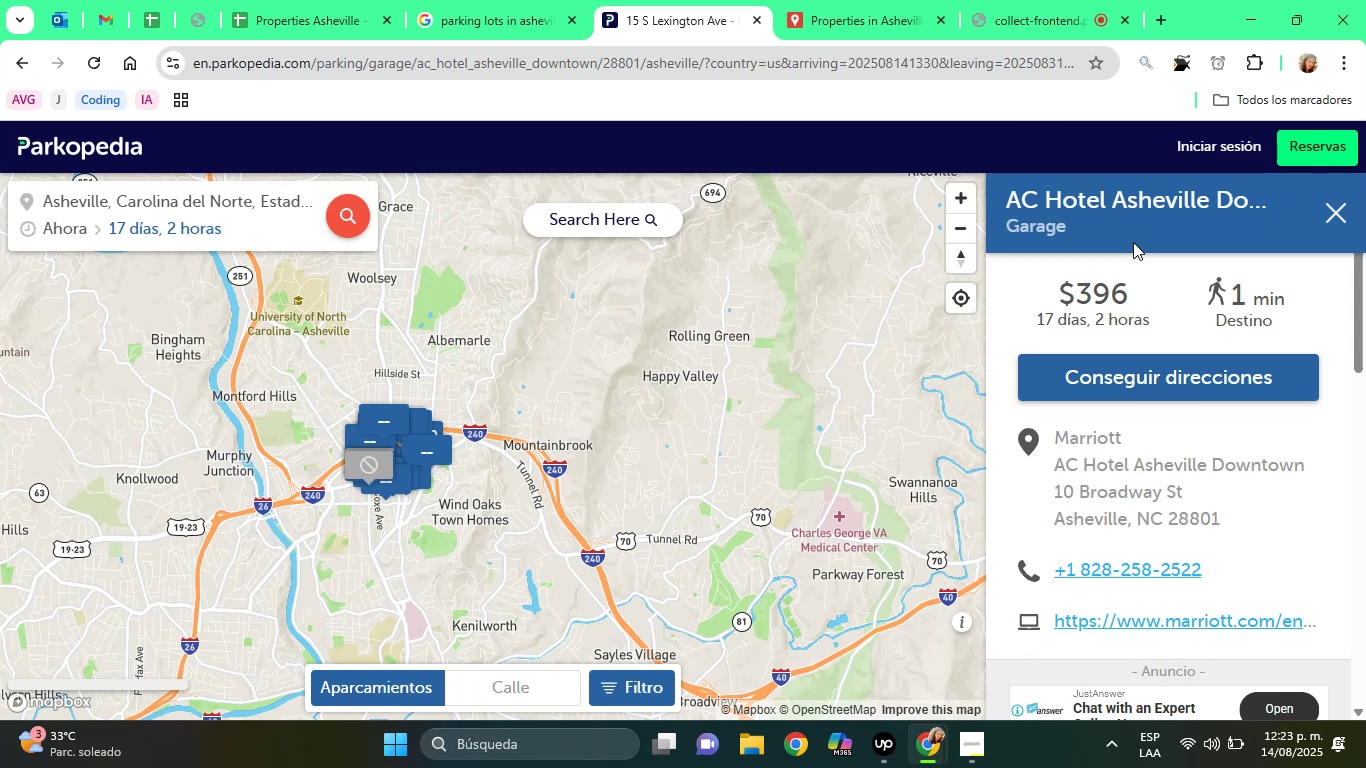 
wait(27.09)
 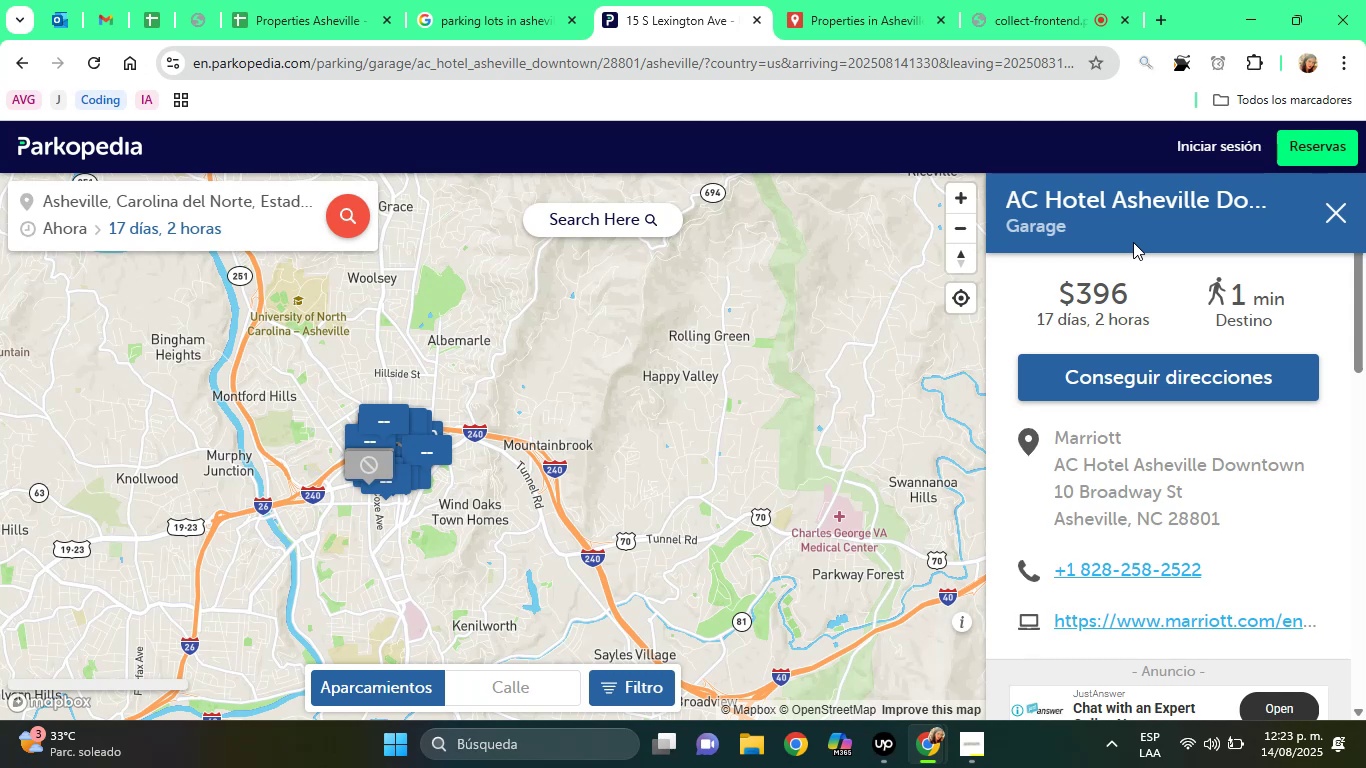 
scroll: coordinate [1133, 242], scroll_direction: up, amount: 1.0
 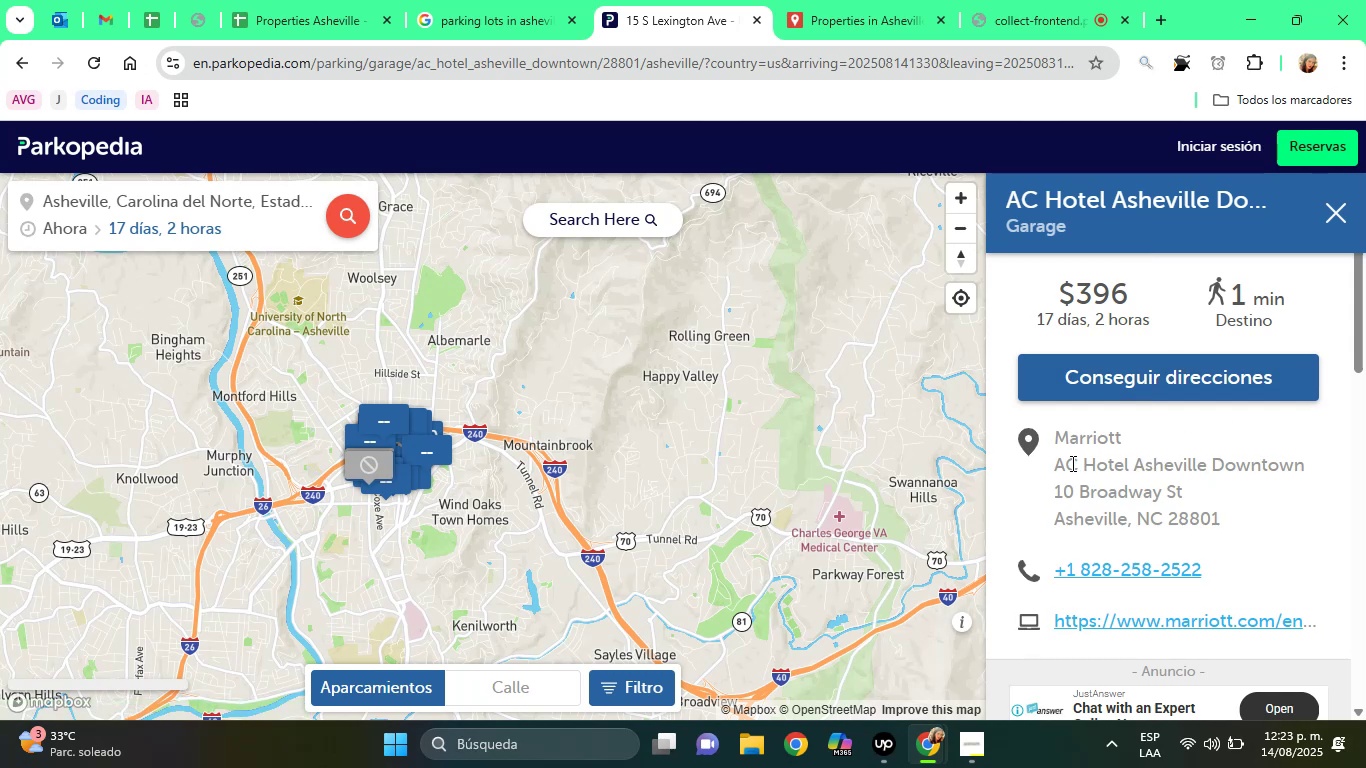 
left_click_drag(start_coordinate=[1053, 461], to_coordinate=[1303, 461])
 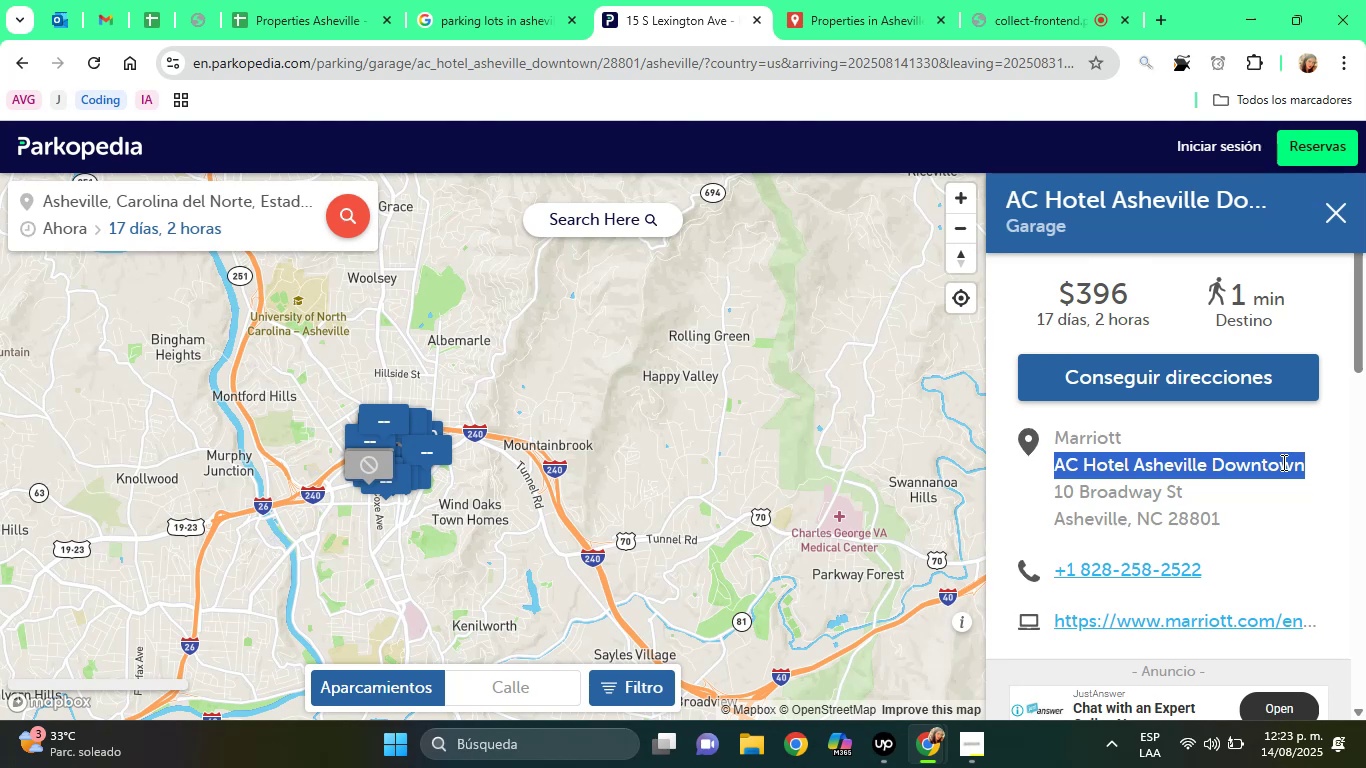 
right_click([1282, 462])
 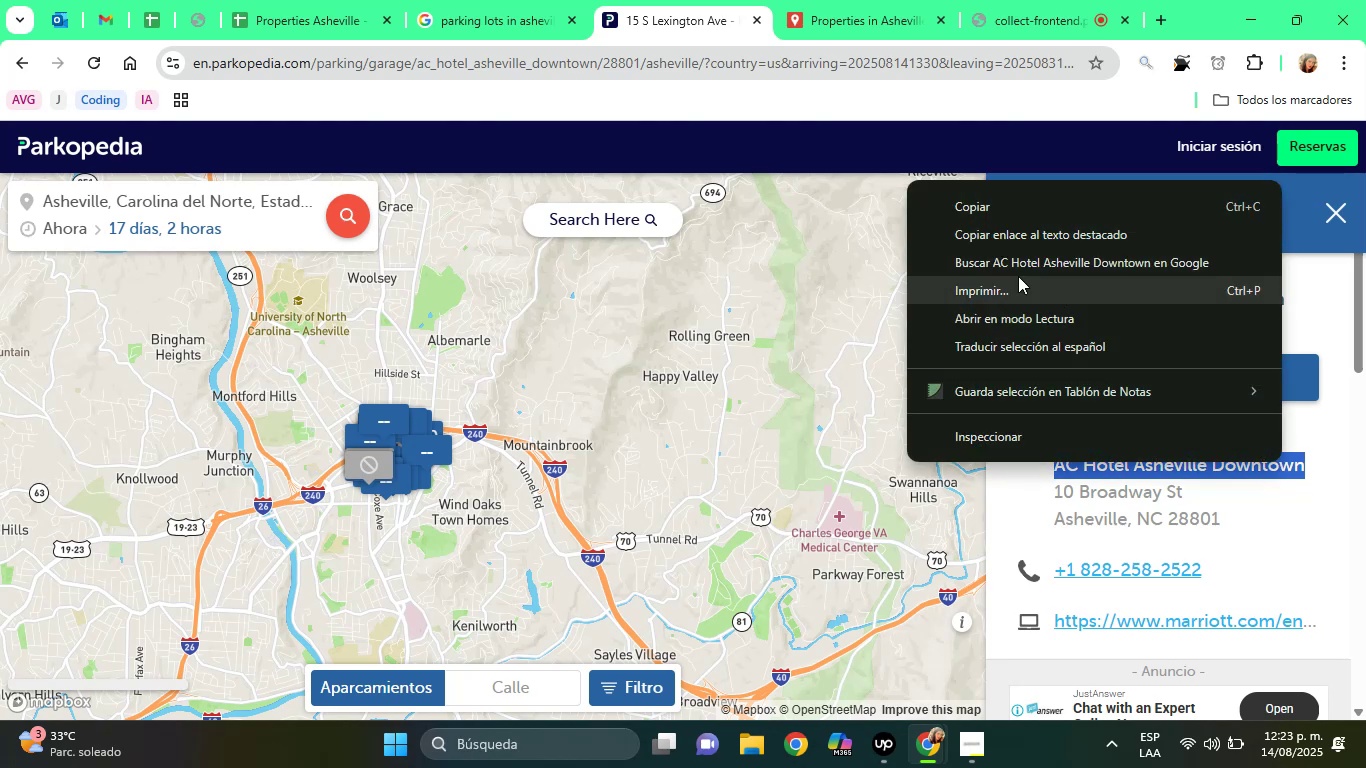 
left_click([1177, 520])
 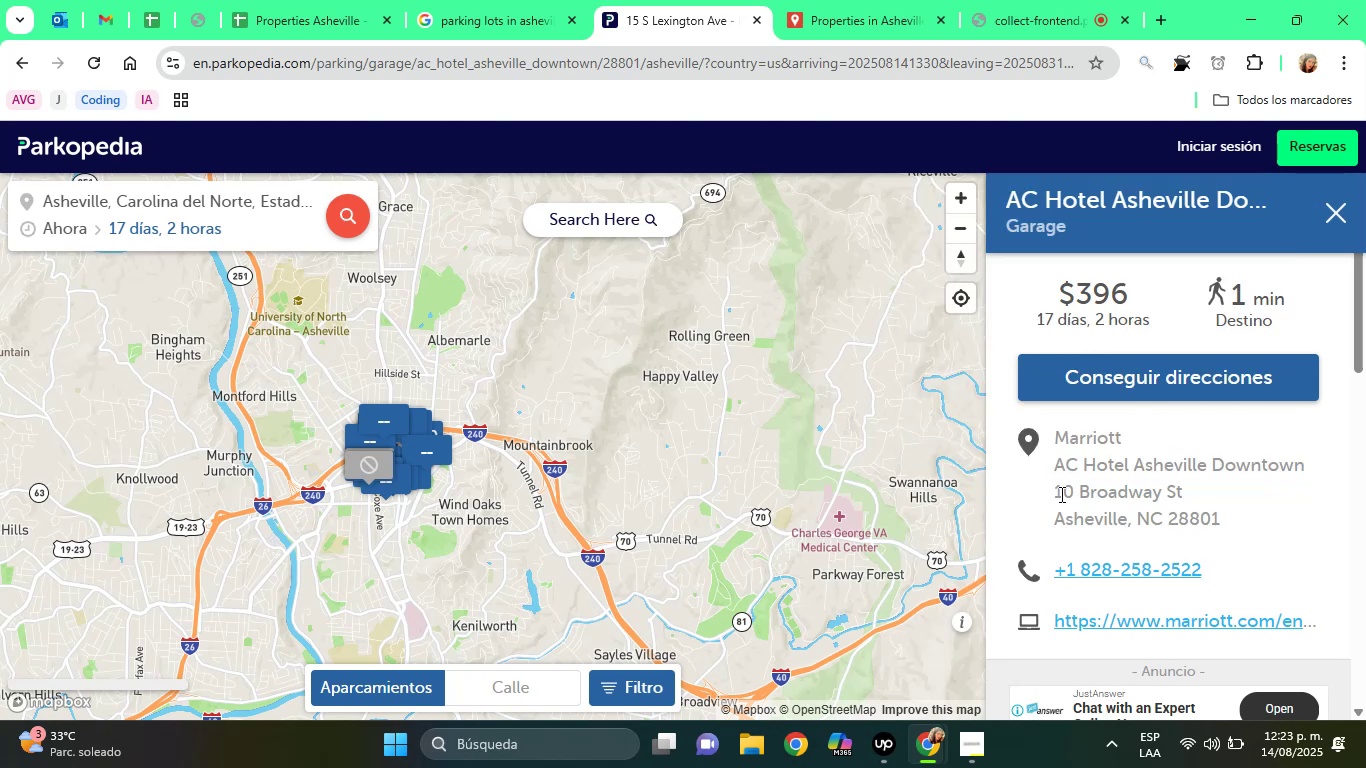 
left_click_drag(start_coordinate=[1052, 491], to_coordinate=[1225, 517])
 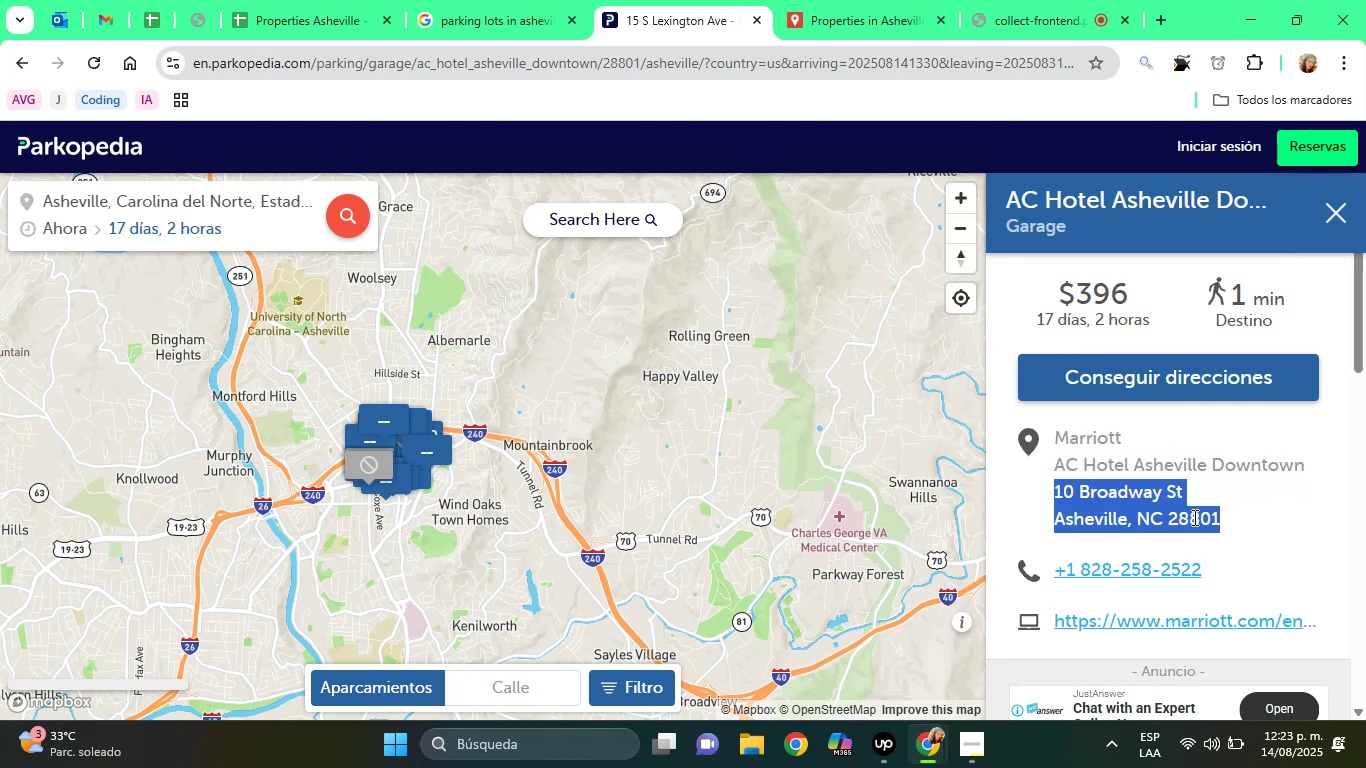 
right_click([1192, 516])
 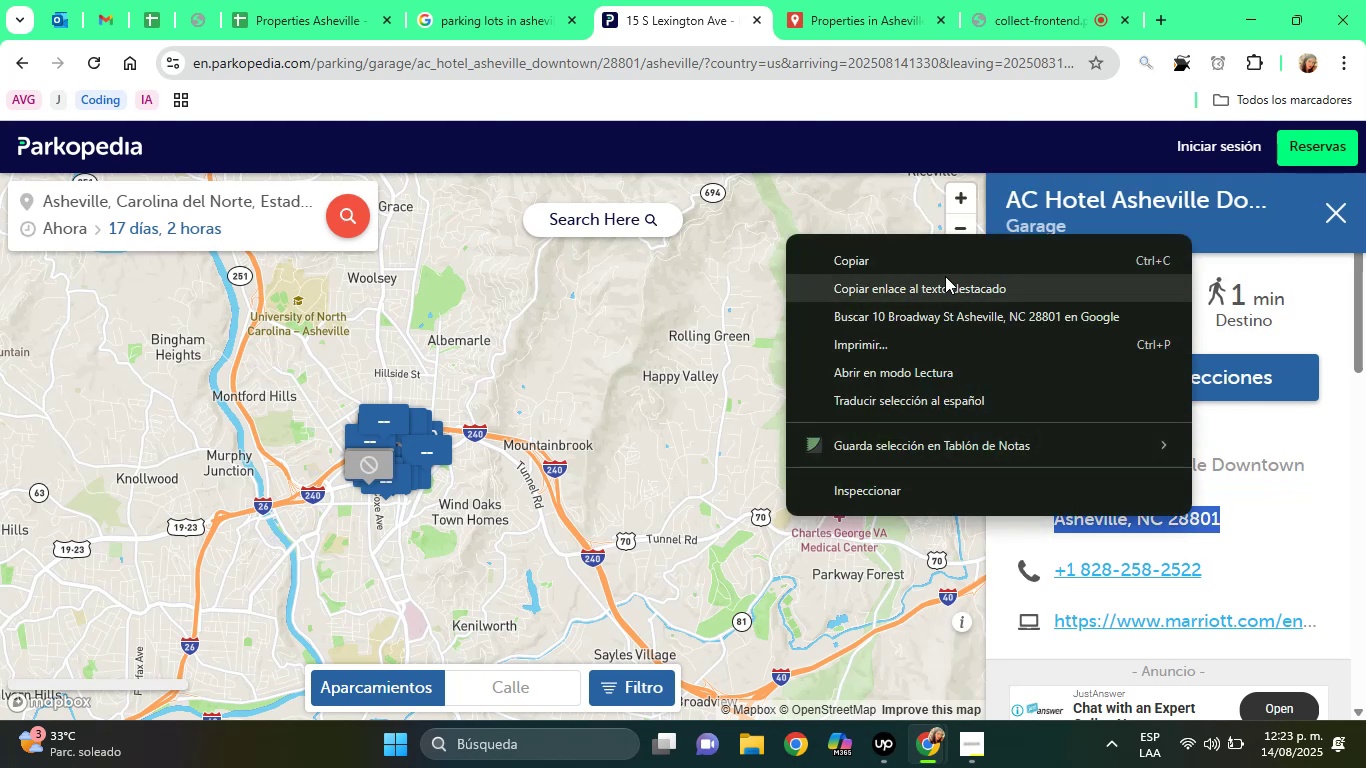 
left_click([925, 265])
 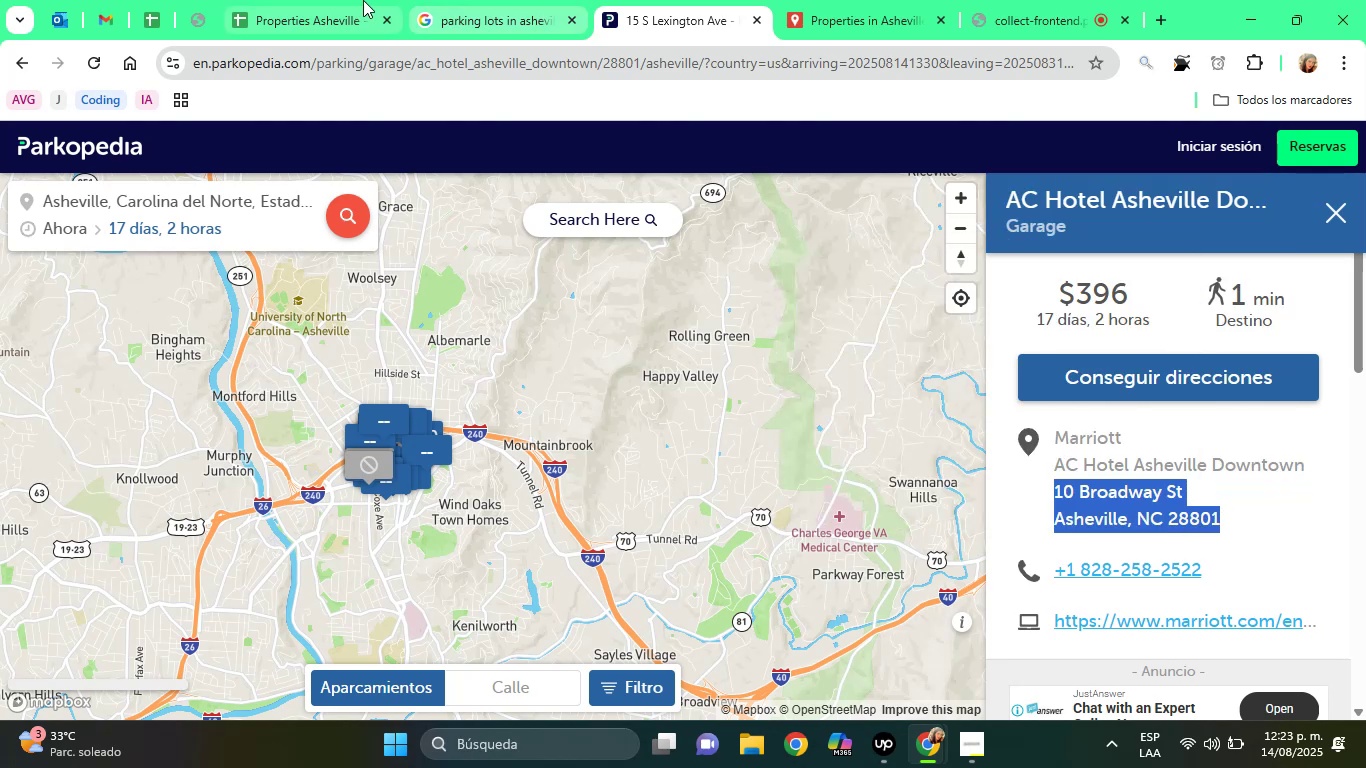 
left_click([345, 0])
 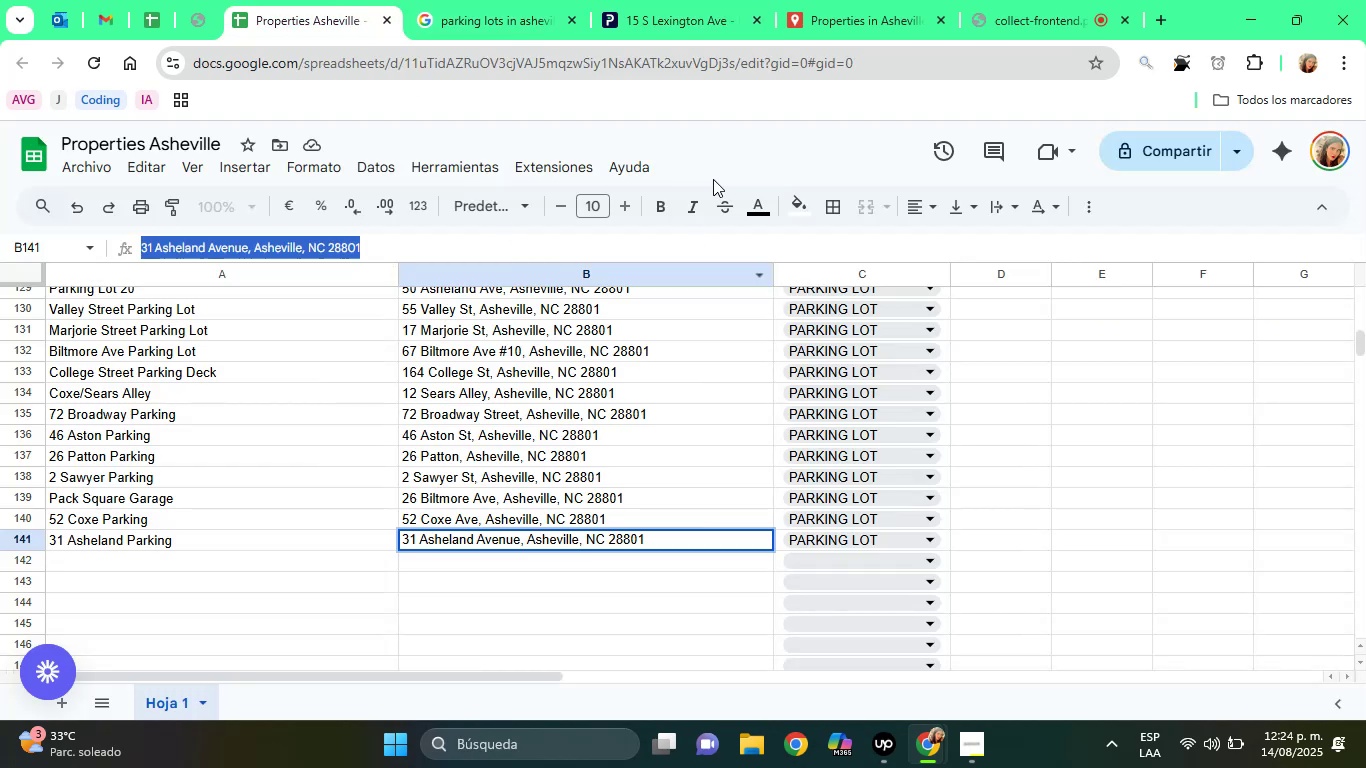 
left_click([682, 0])
 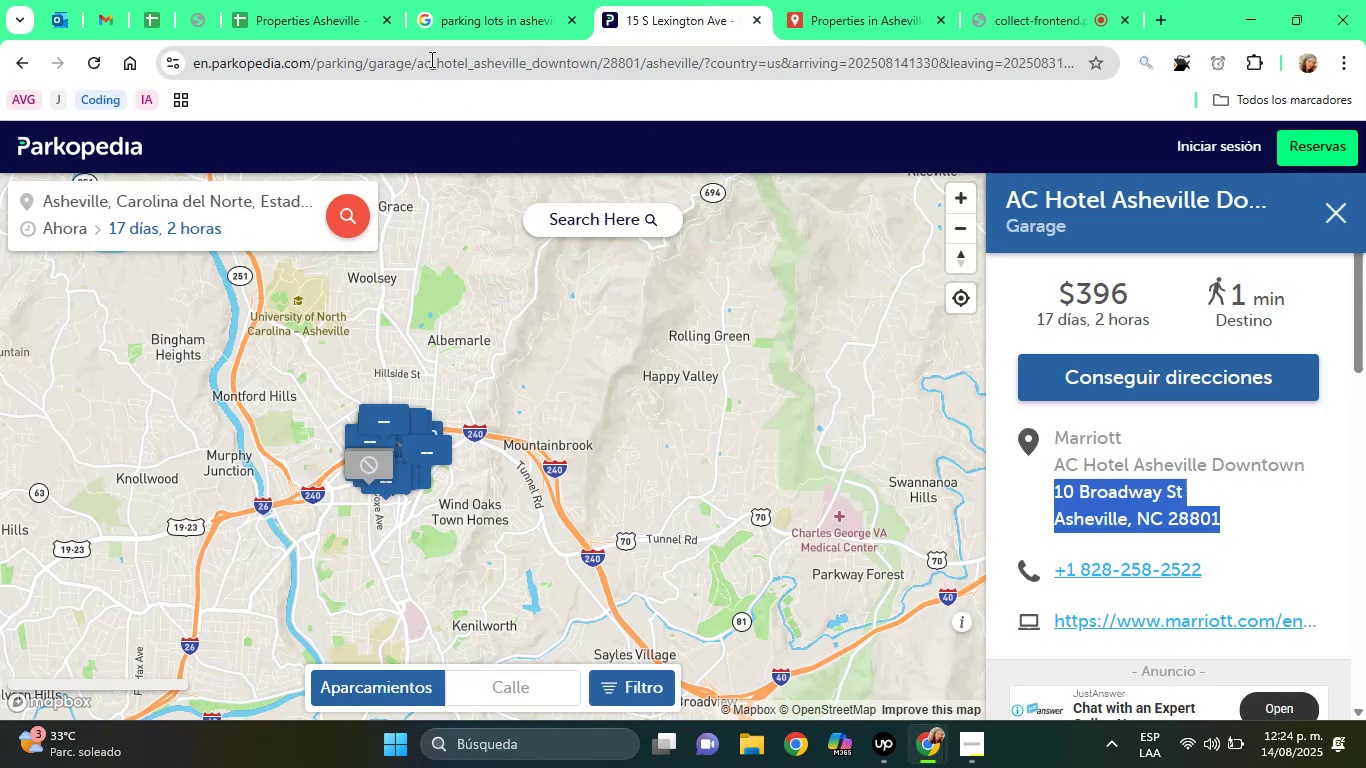 
left_click([343, 0])
 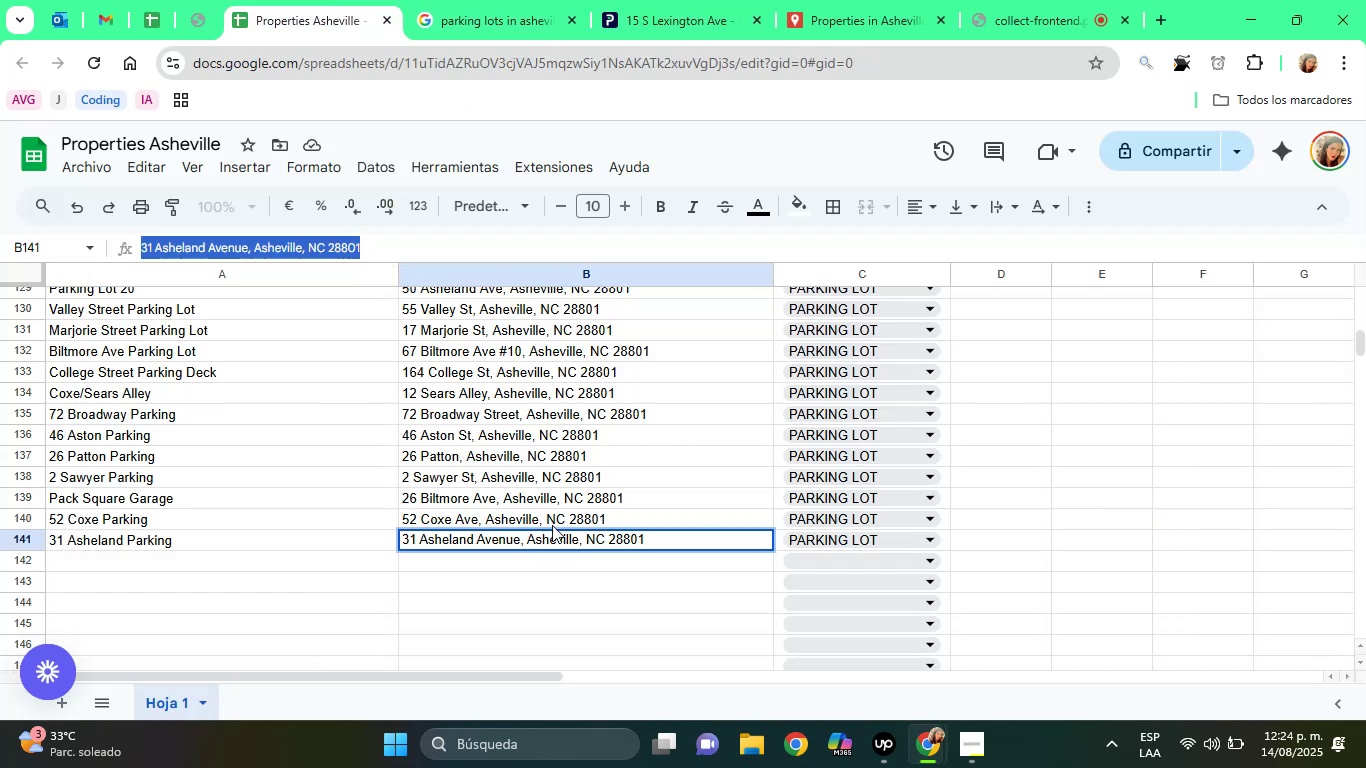 
left_click([525, 451])
 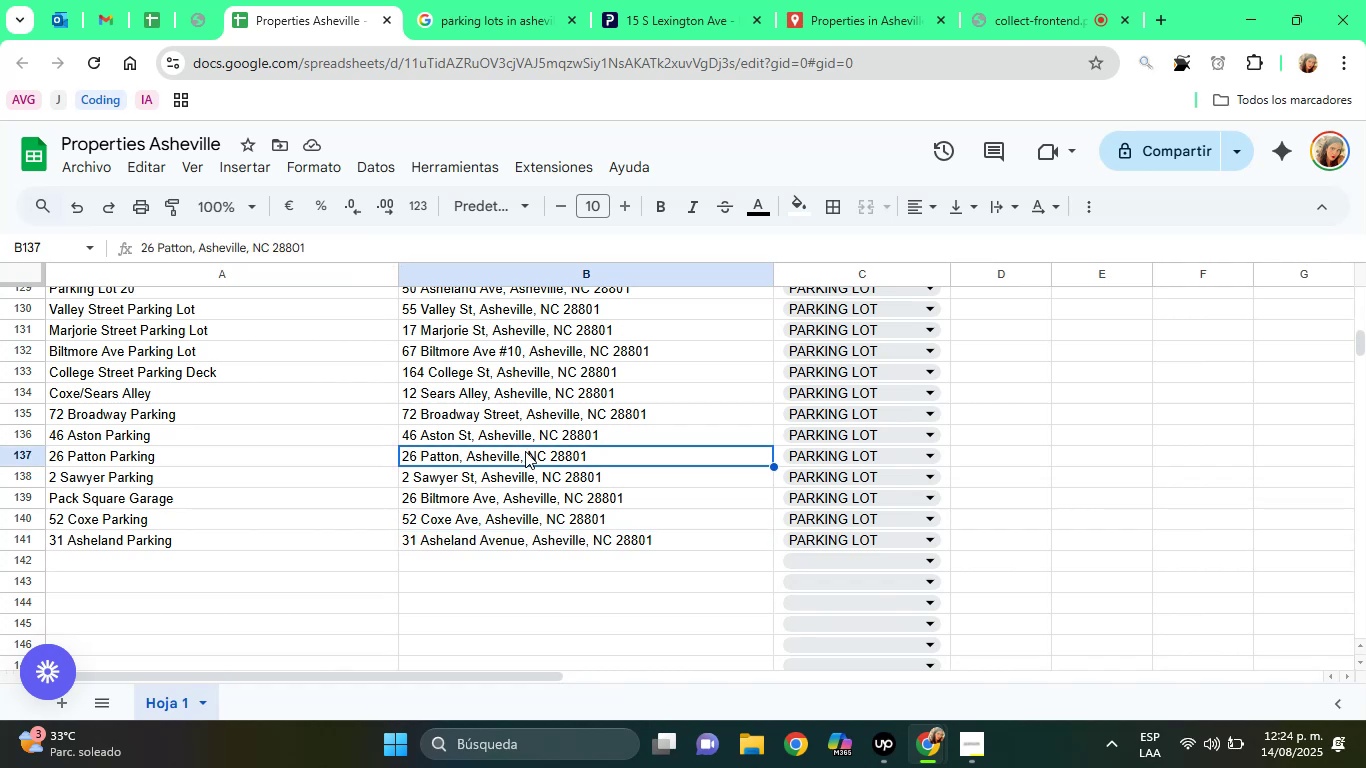 
scroll: coordinate [525, 451], scroll_direction: up, amount: 2.0
 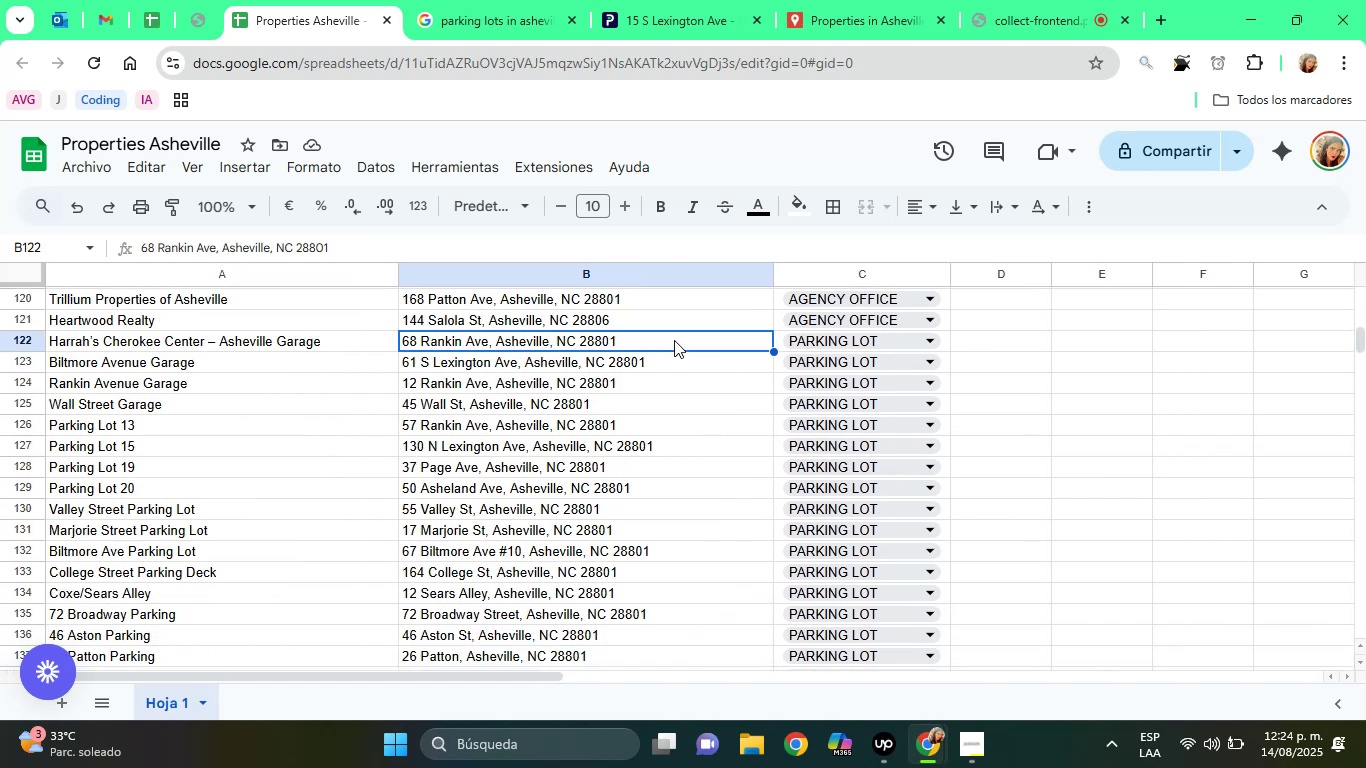 
key(ArrowDown)
 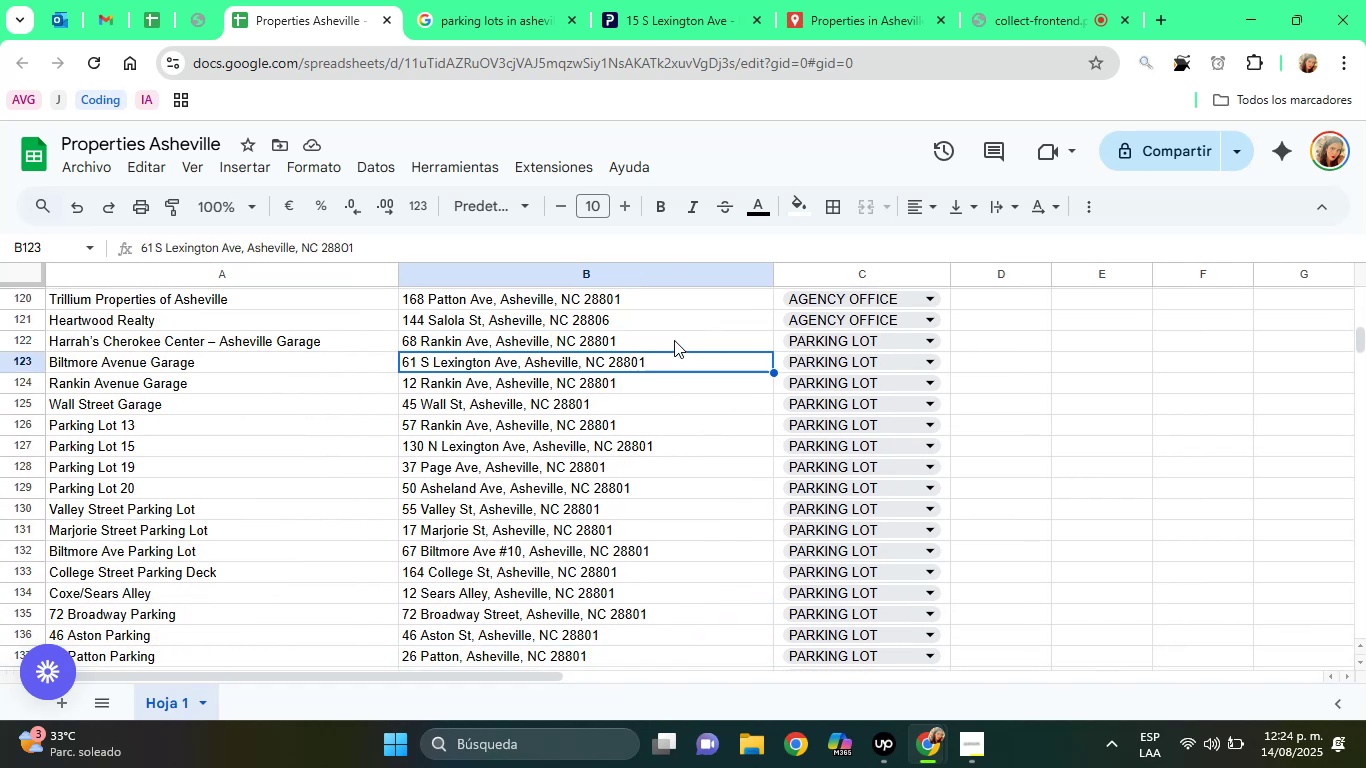 
key(ArrowDown)
 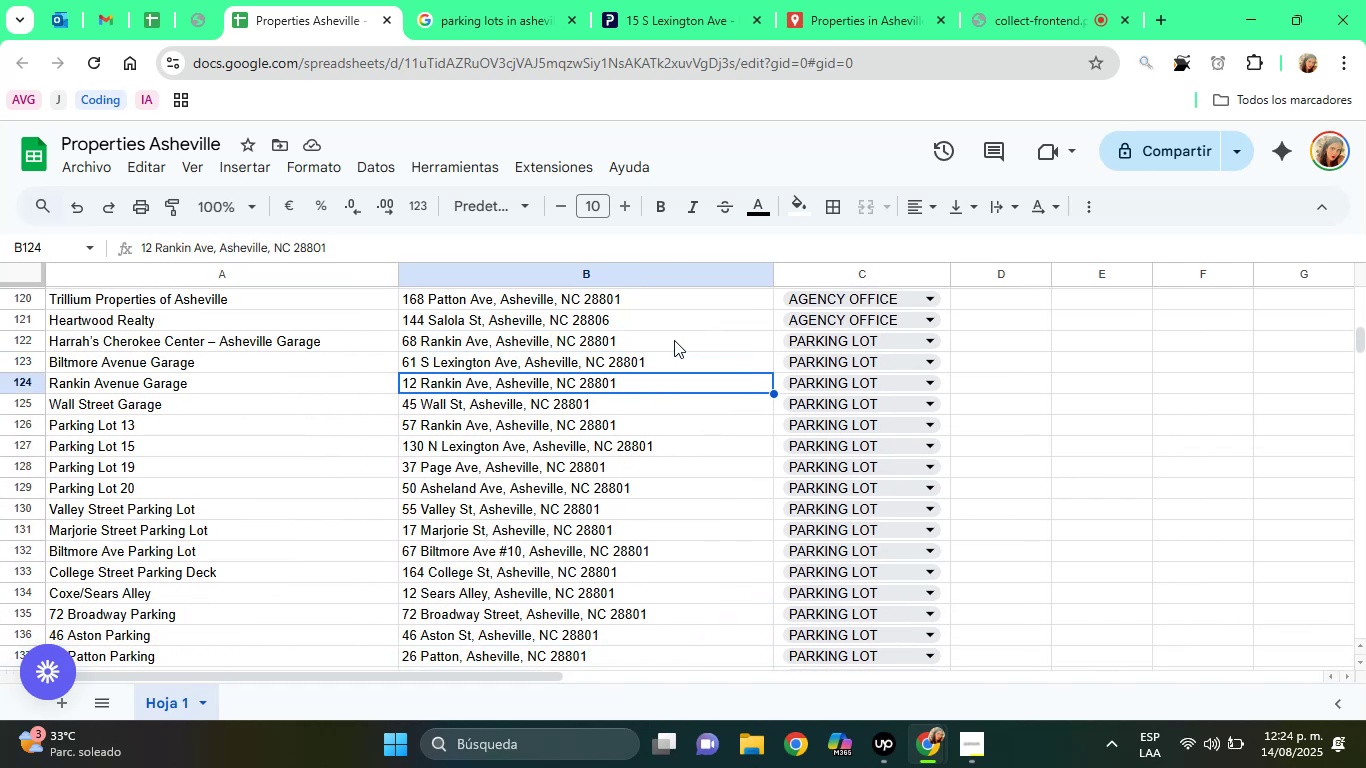 
key(ArrowDown)
 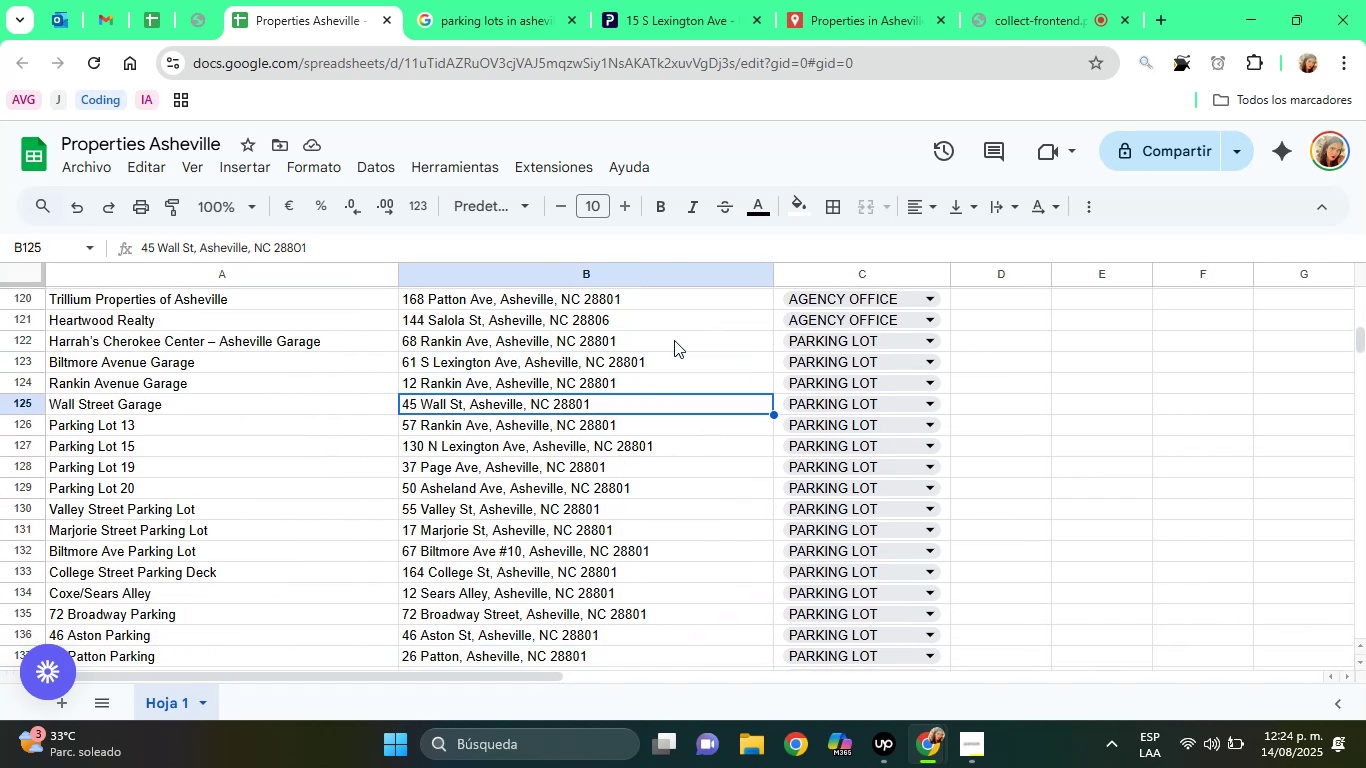 
key(ArrowDown)
 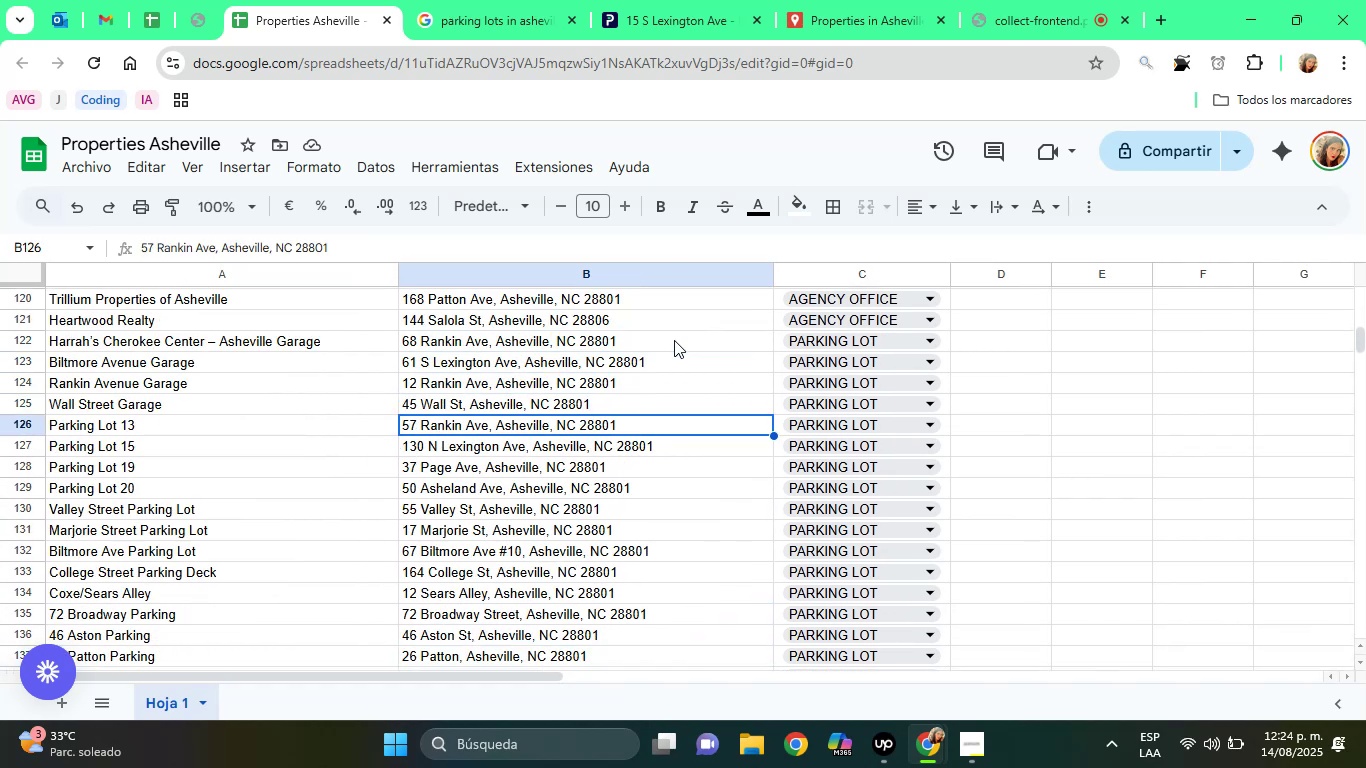 
key(ArrowDown)
 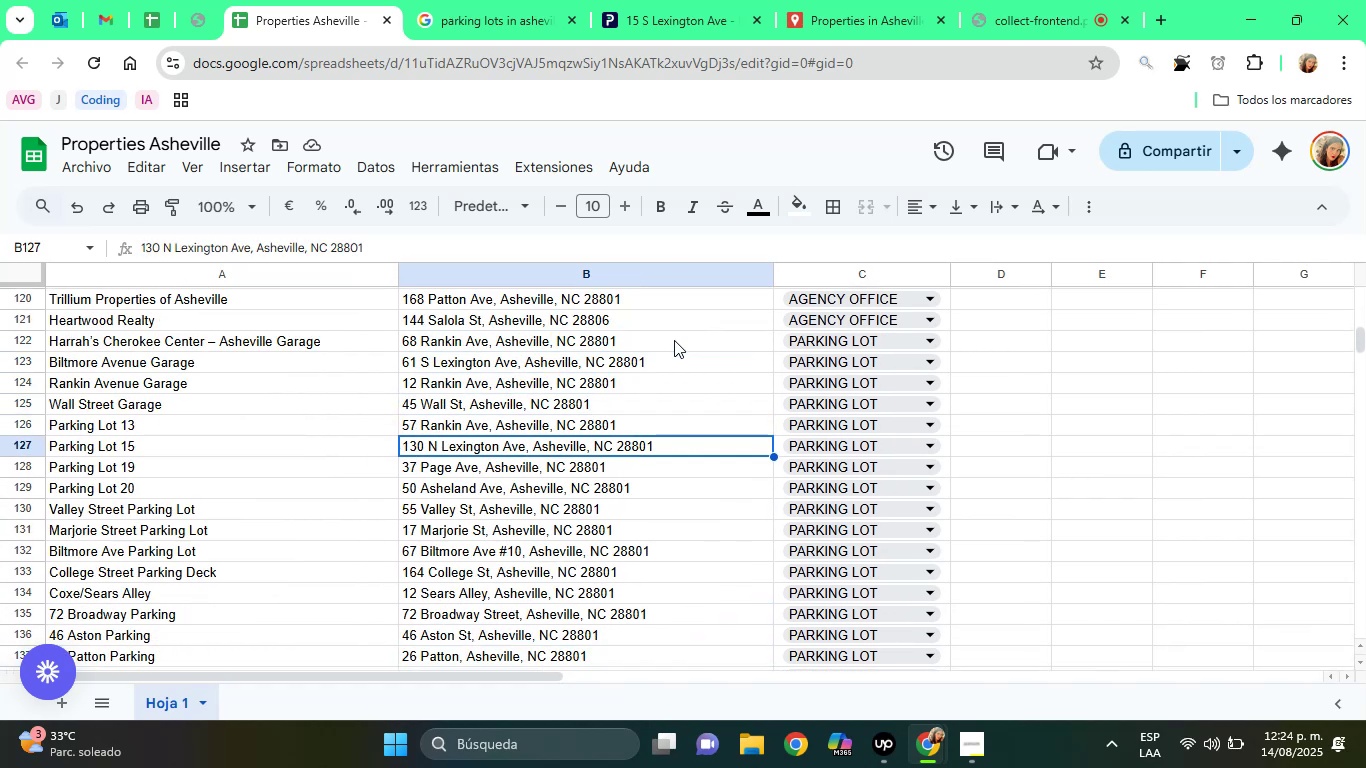 
key(ArrowDown)
 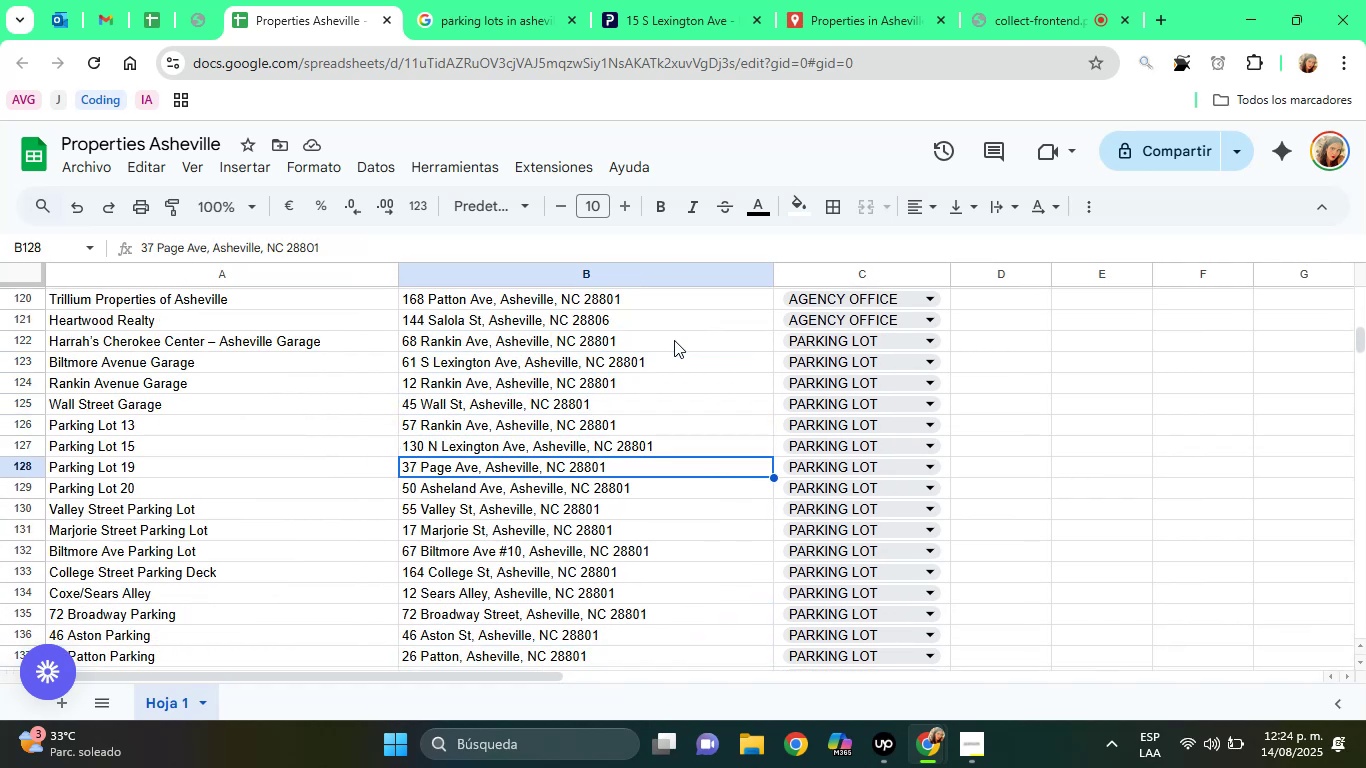 
key(ArrowDown)
 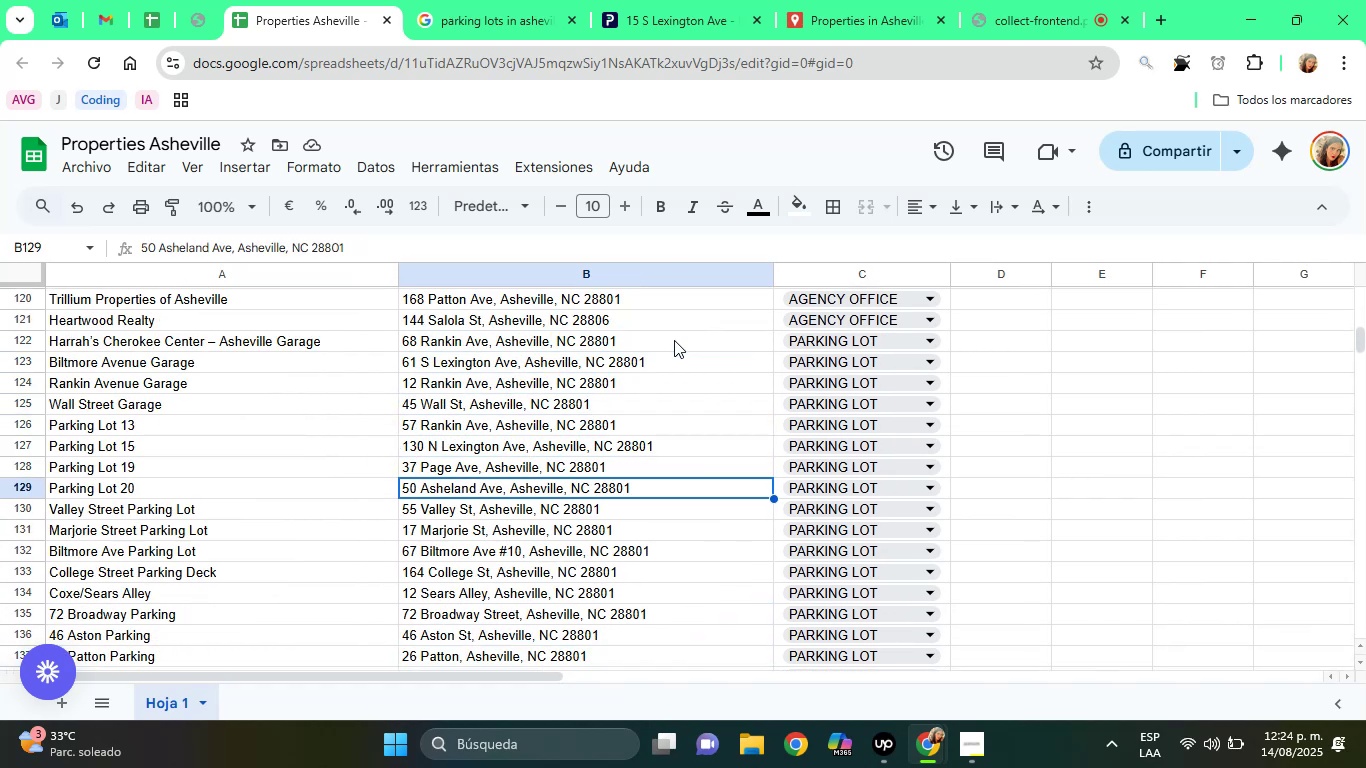 
key(ArrowDown)
 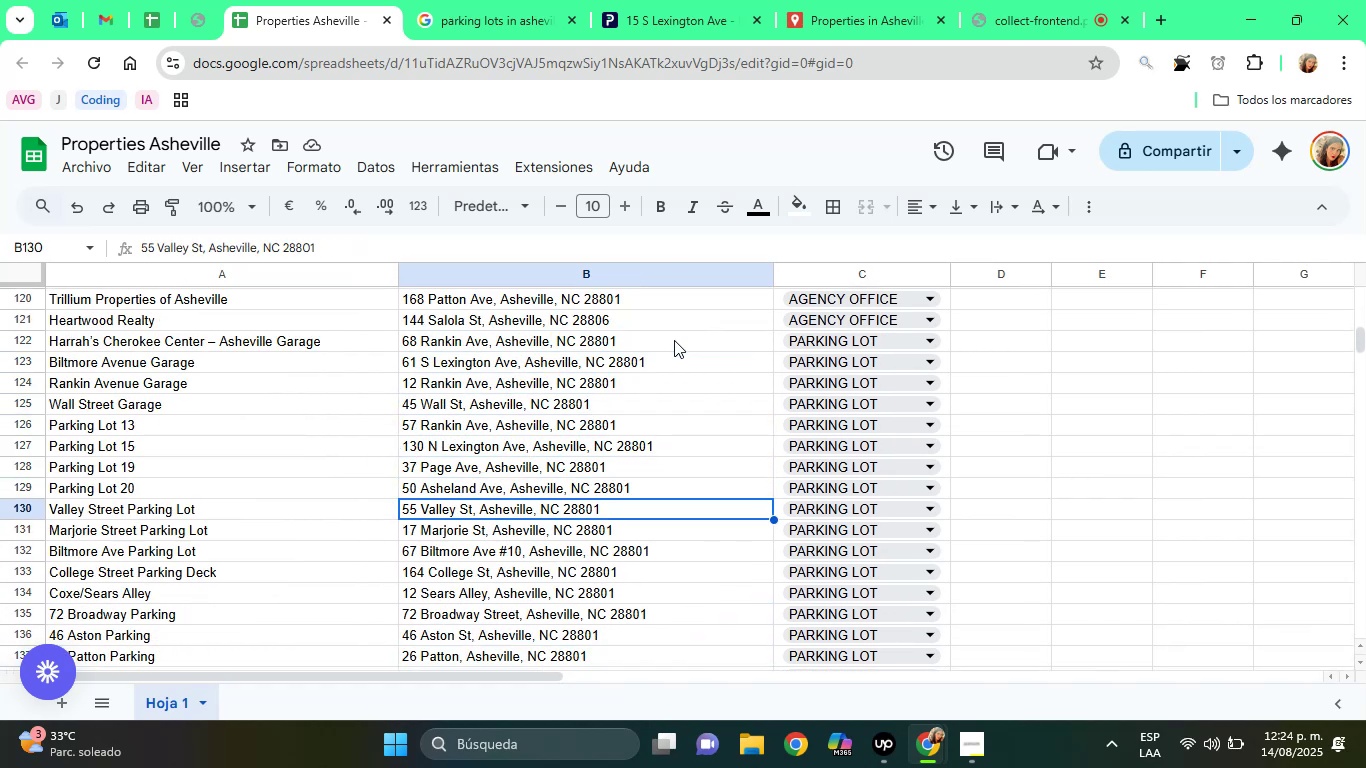 
key(ArrowDown)
 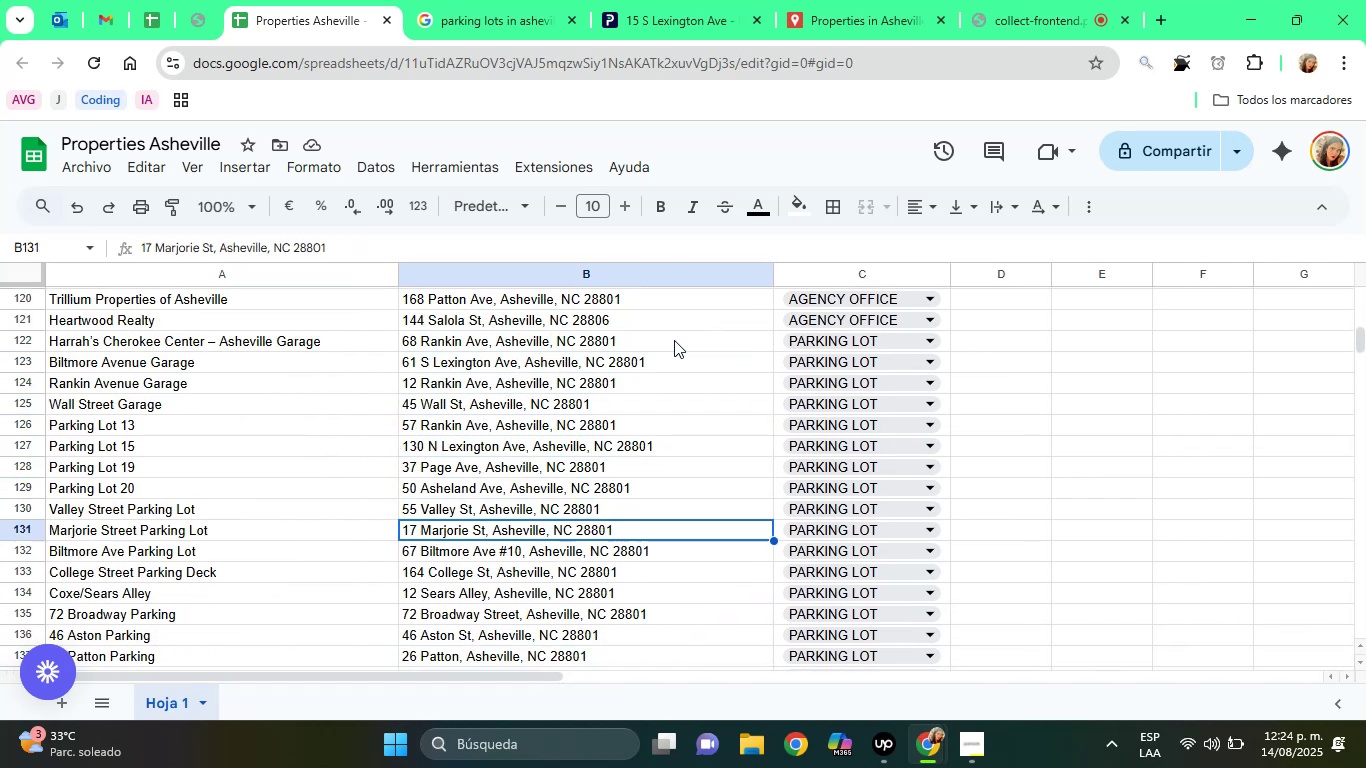 
key(ArrowDown)
 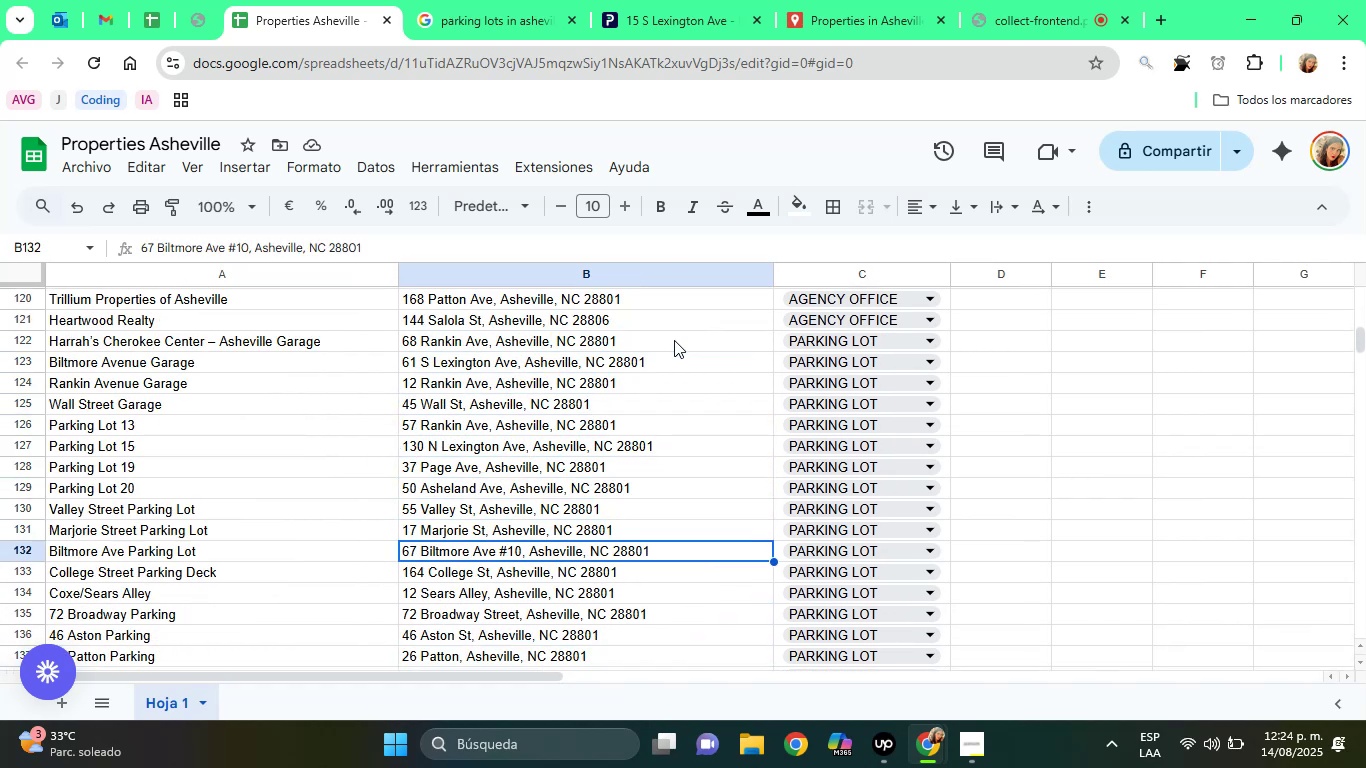 
key(ArrowDown)
 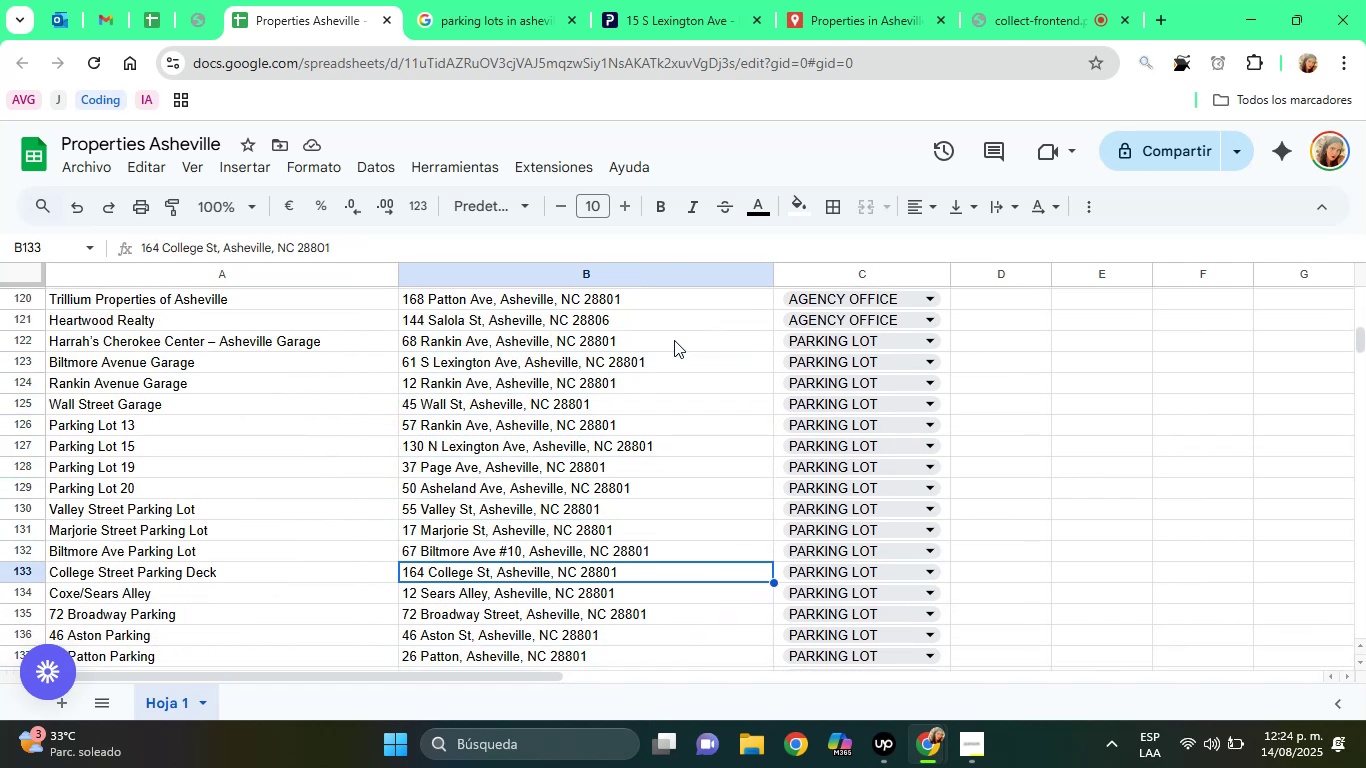 
key(ArrowDown)
 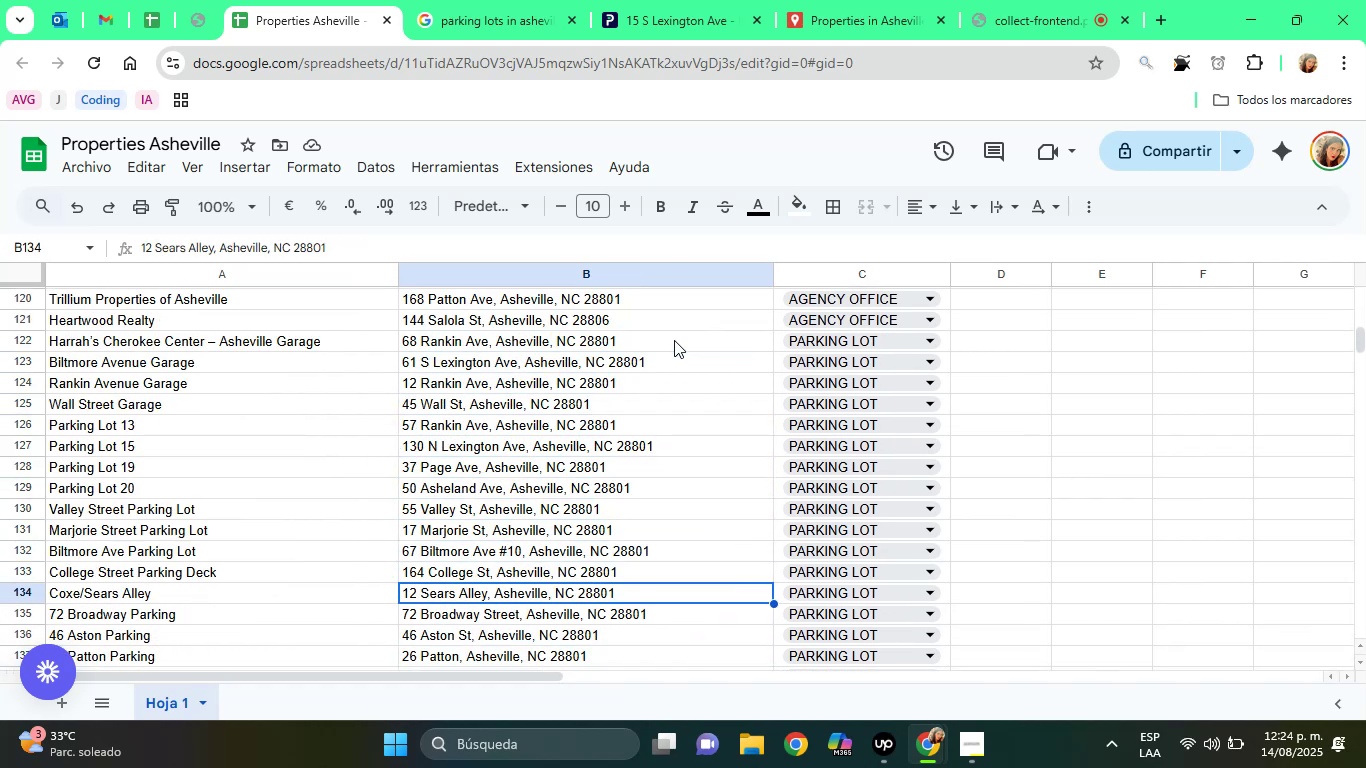 
key(ArrowDown)
 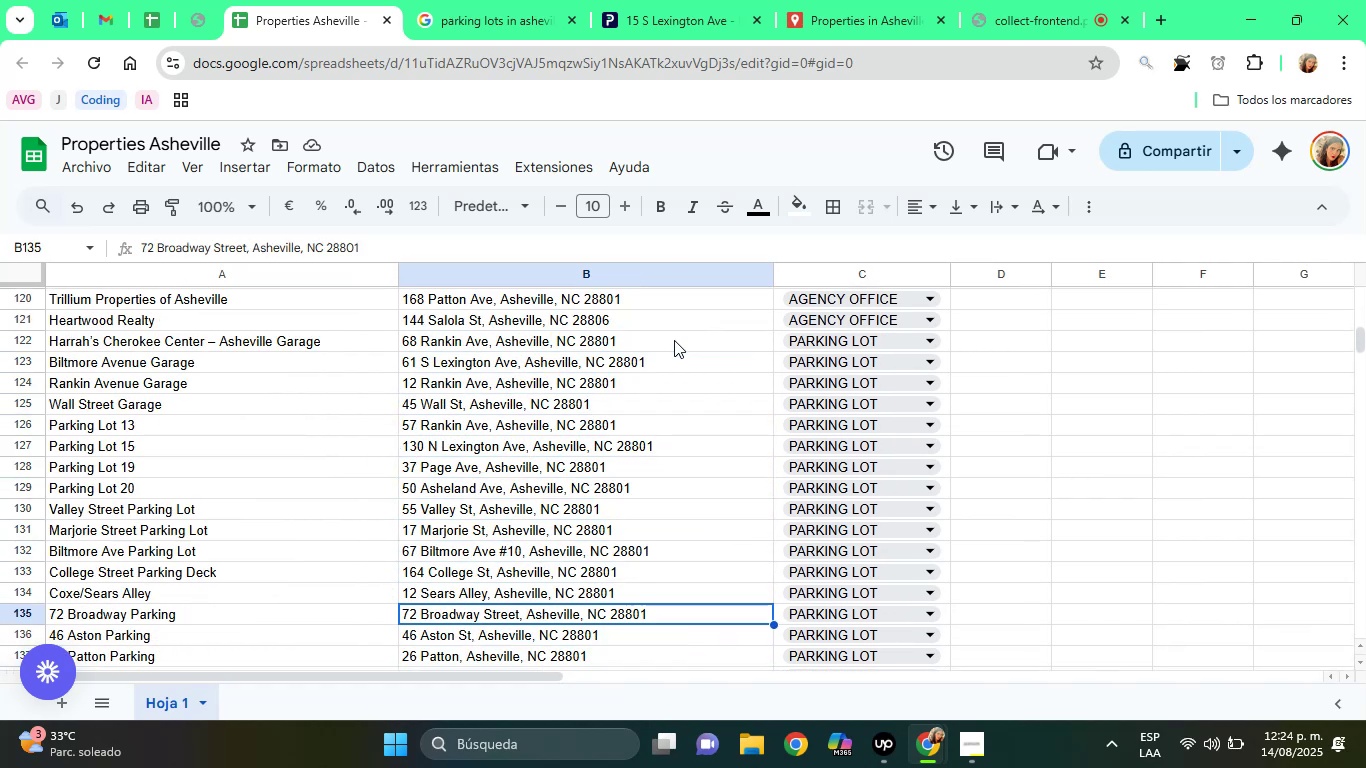 
key(ArrowDown)
 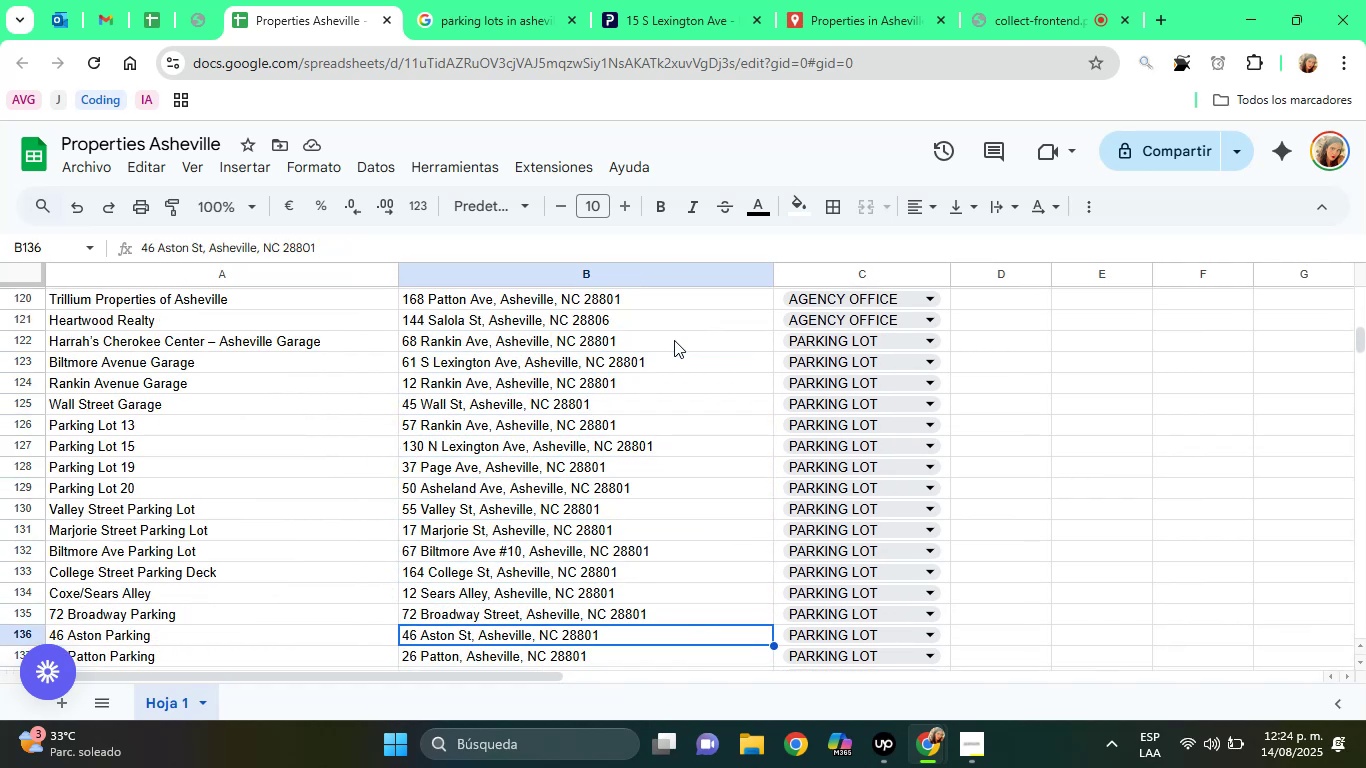 
key(ArrowDown)
 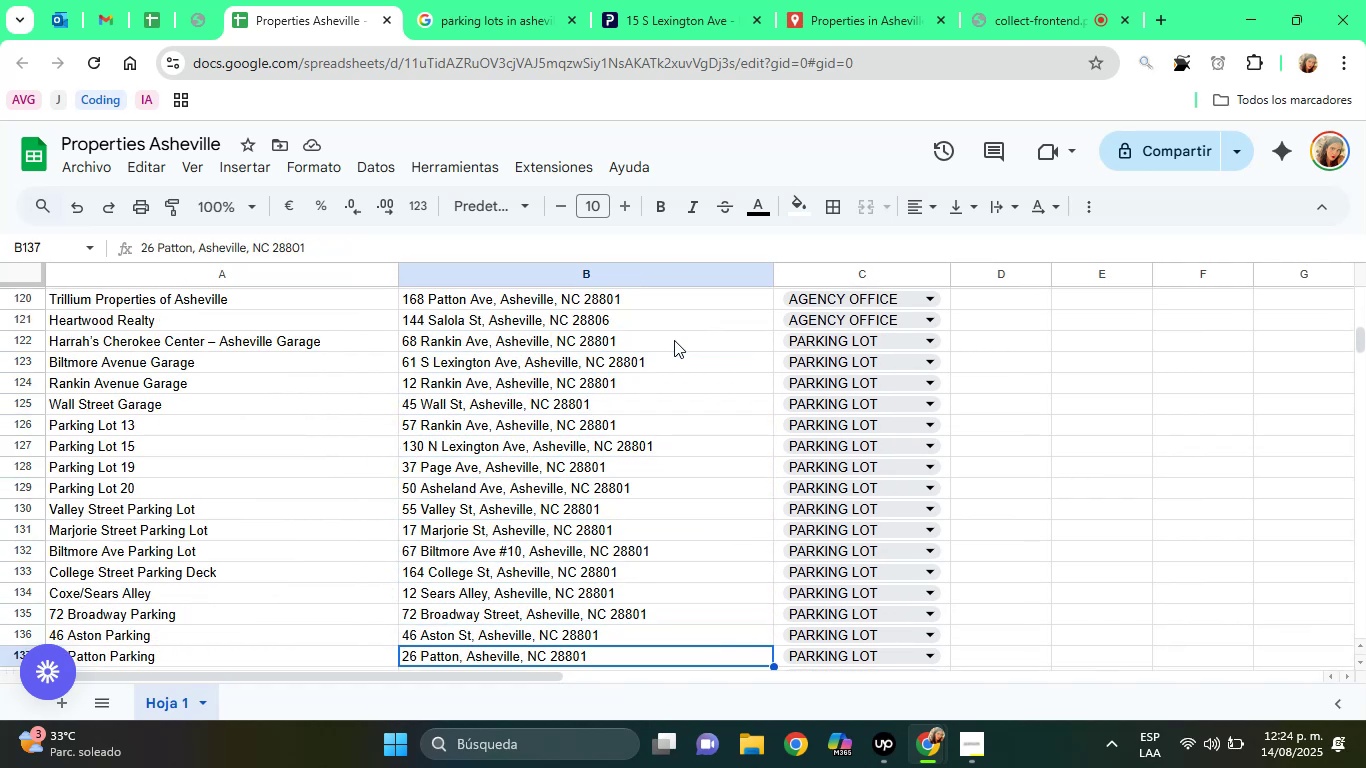 
key(ArrowDown)
 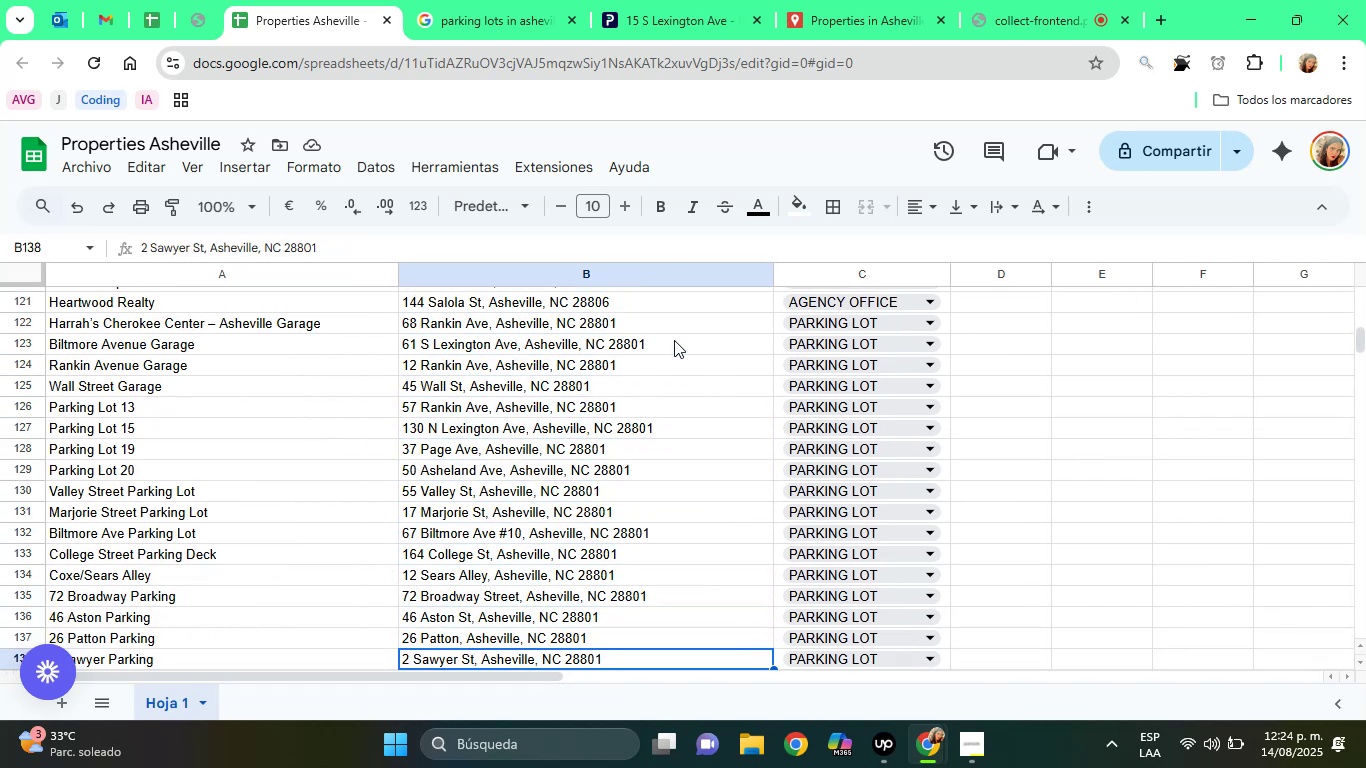 
key(ArrowDown)
 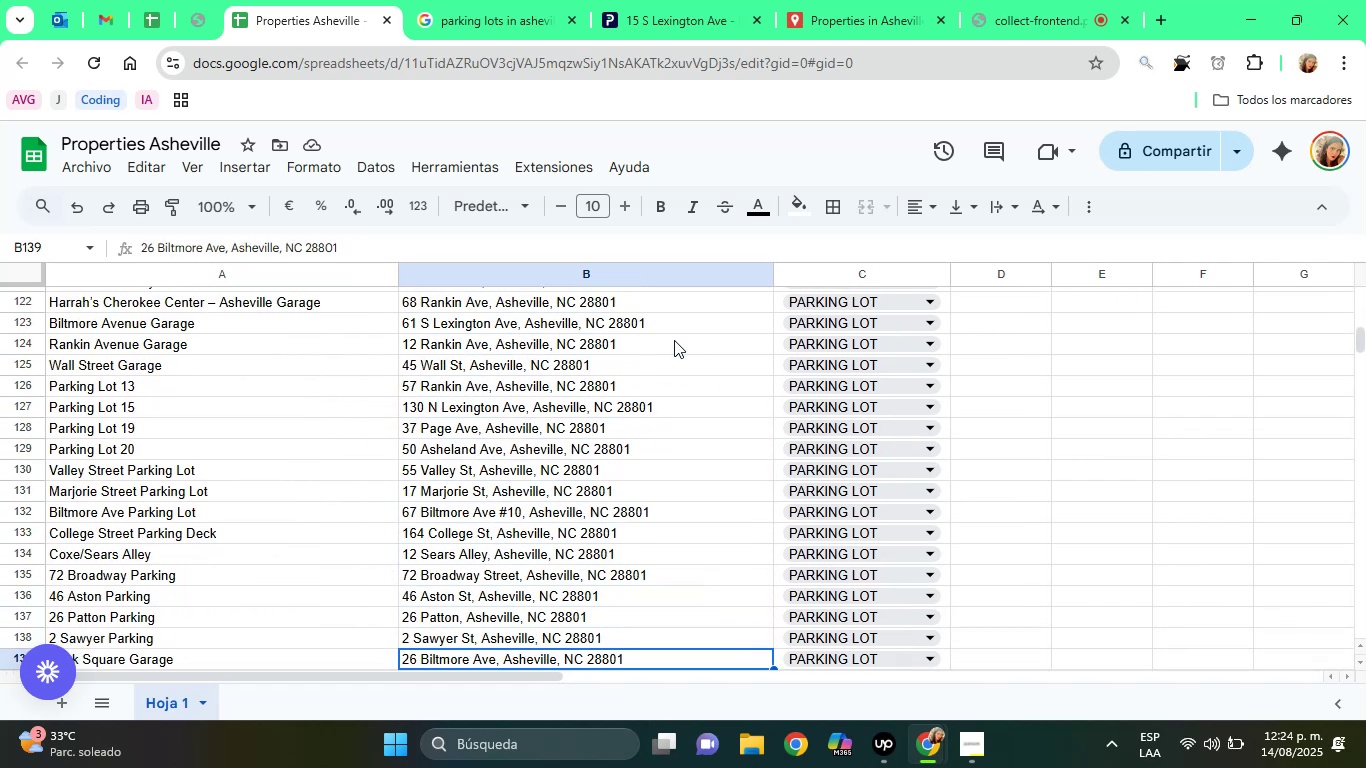 
key(ArrowDown)
 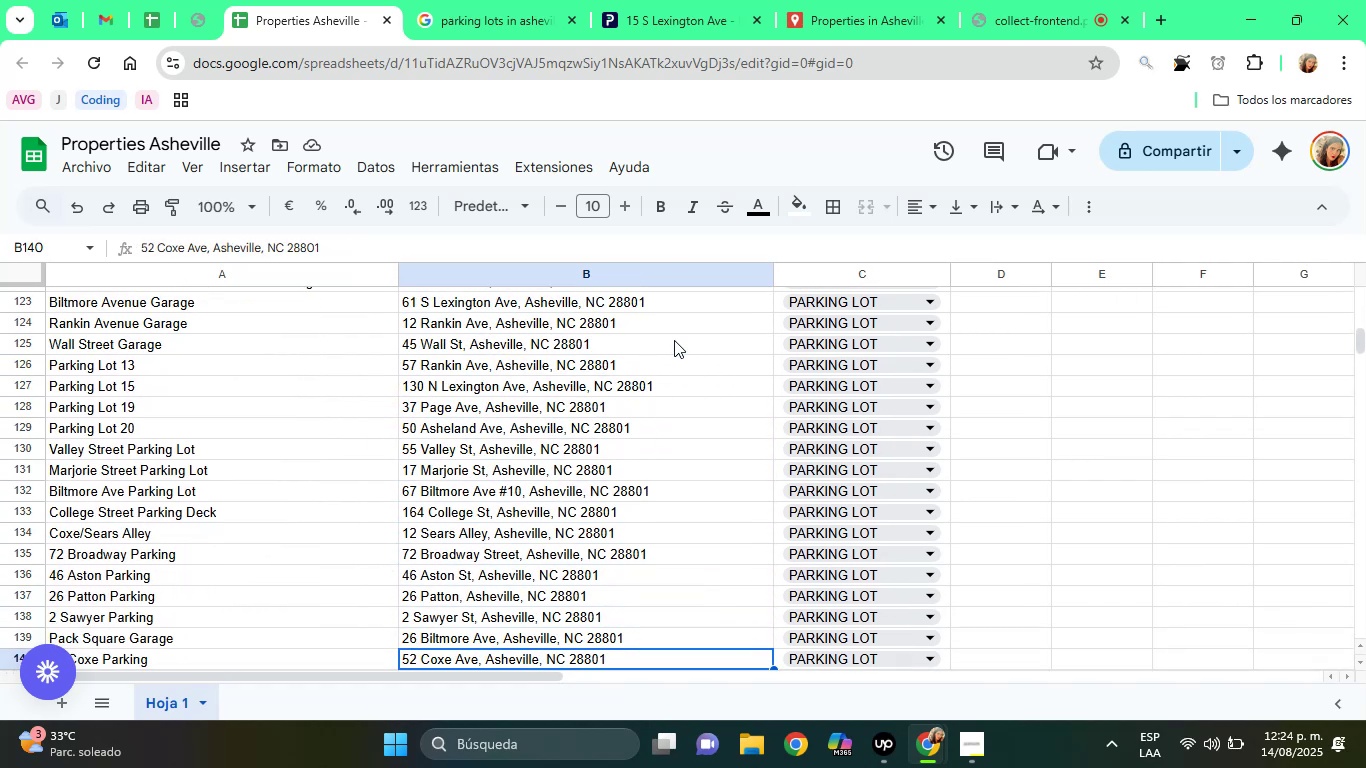 
key(ArrowDown)
 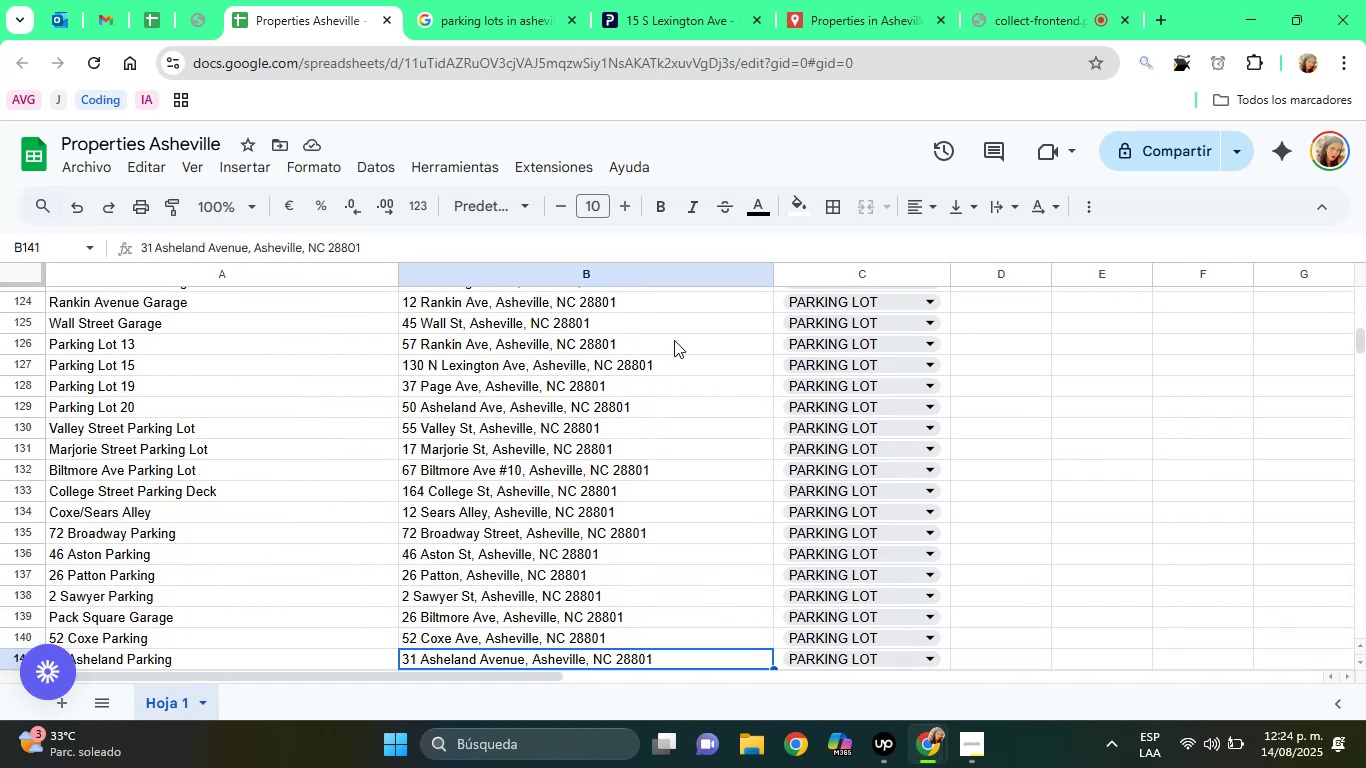 
key(ArrowDown)
 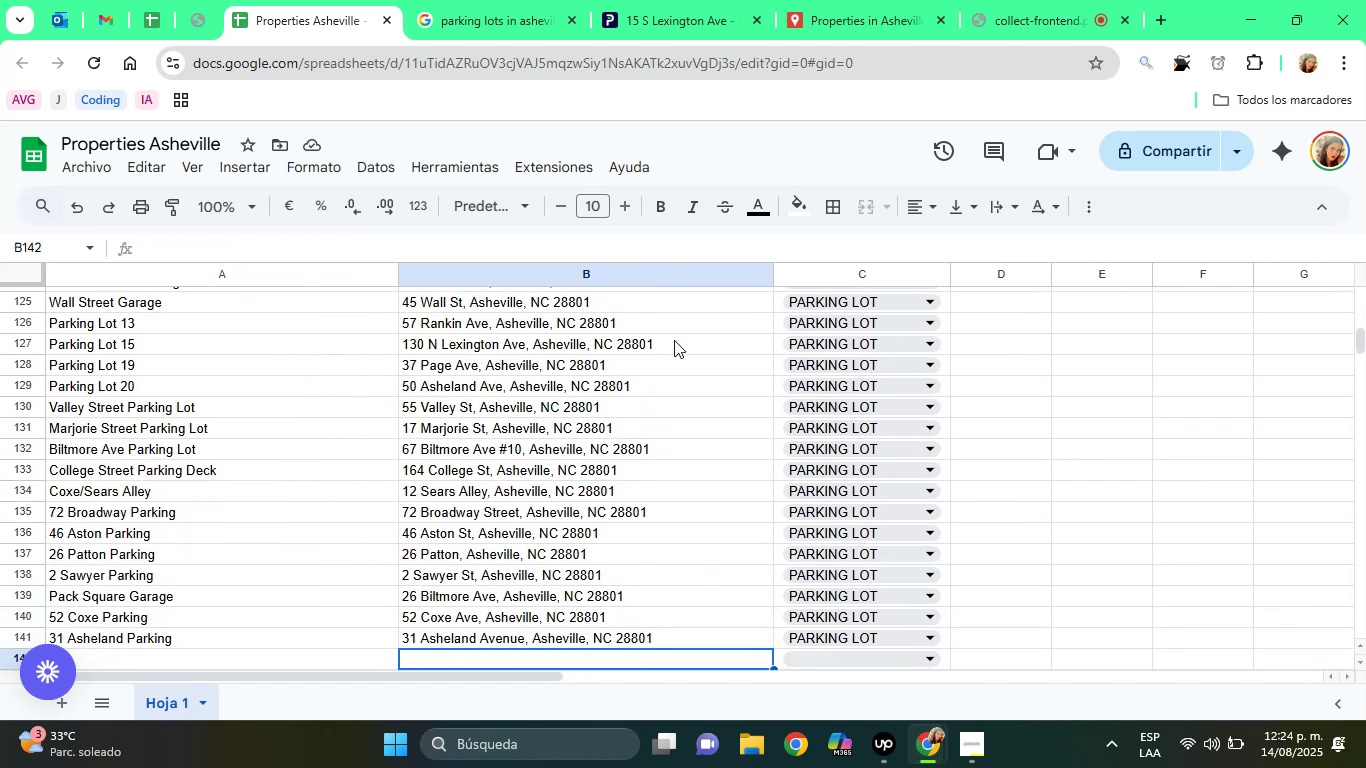 
key(ArrowDown)
 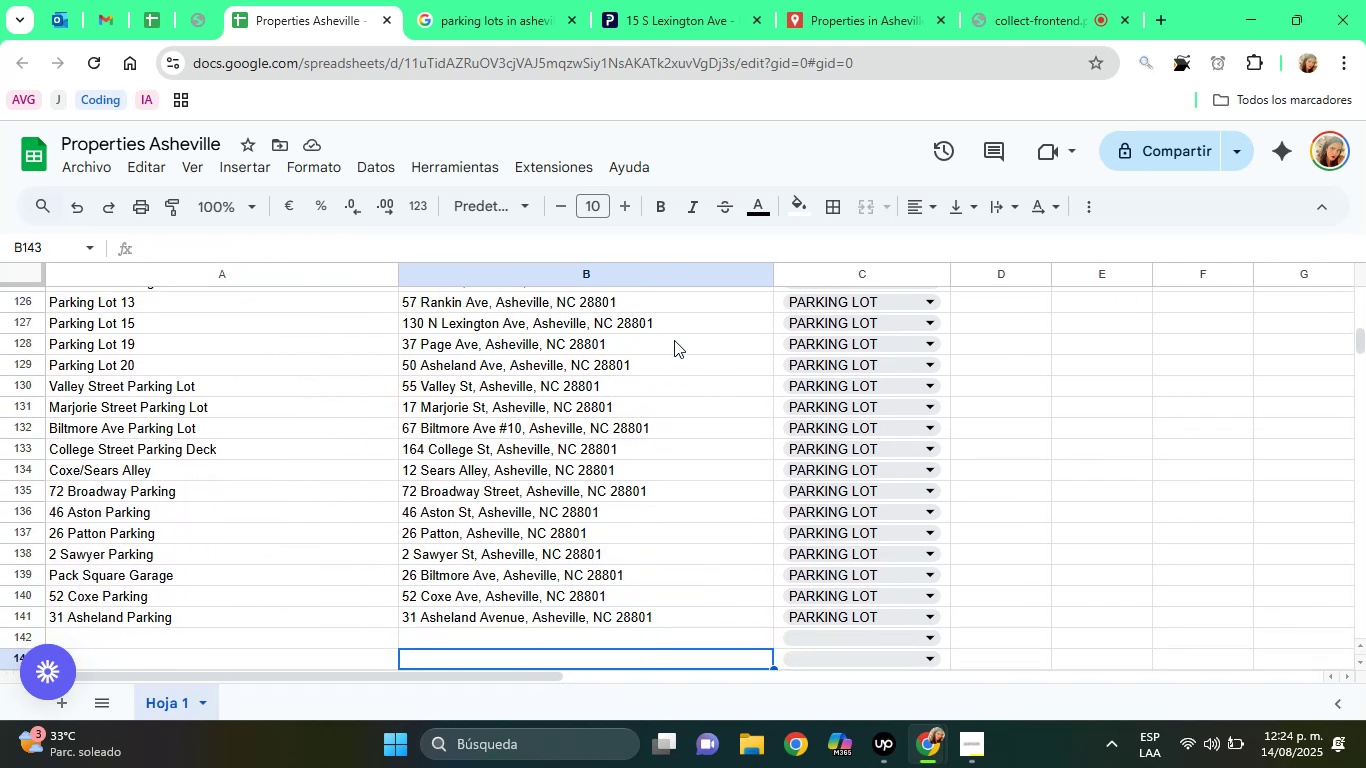 
key(ArrowUp)
 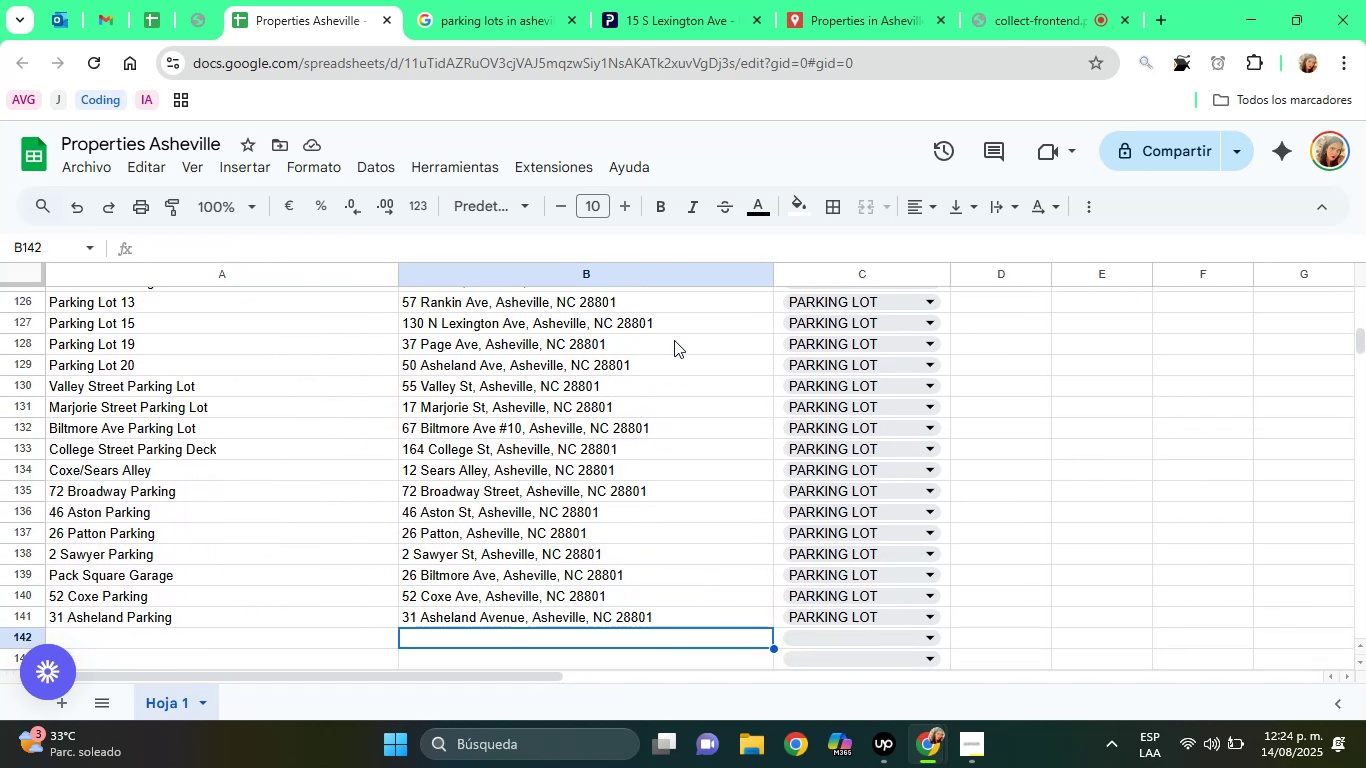 
key(Control+ControlLeft)
 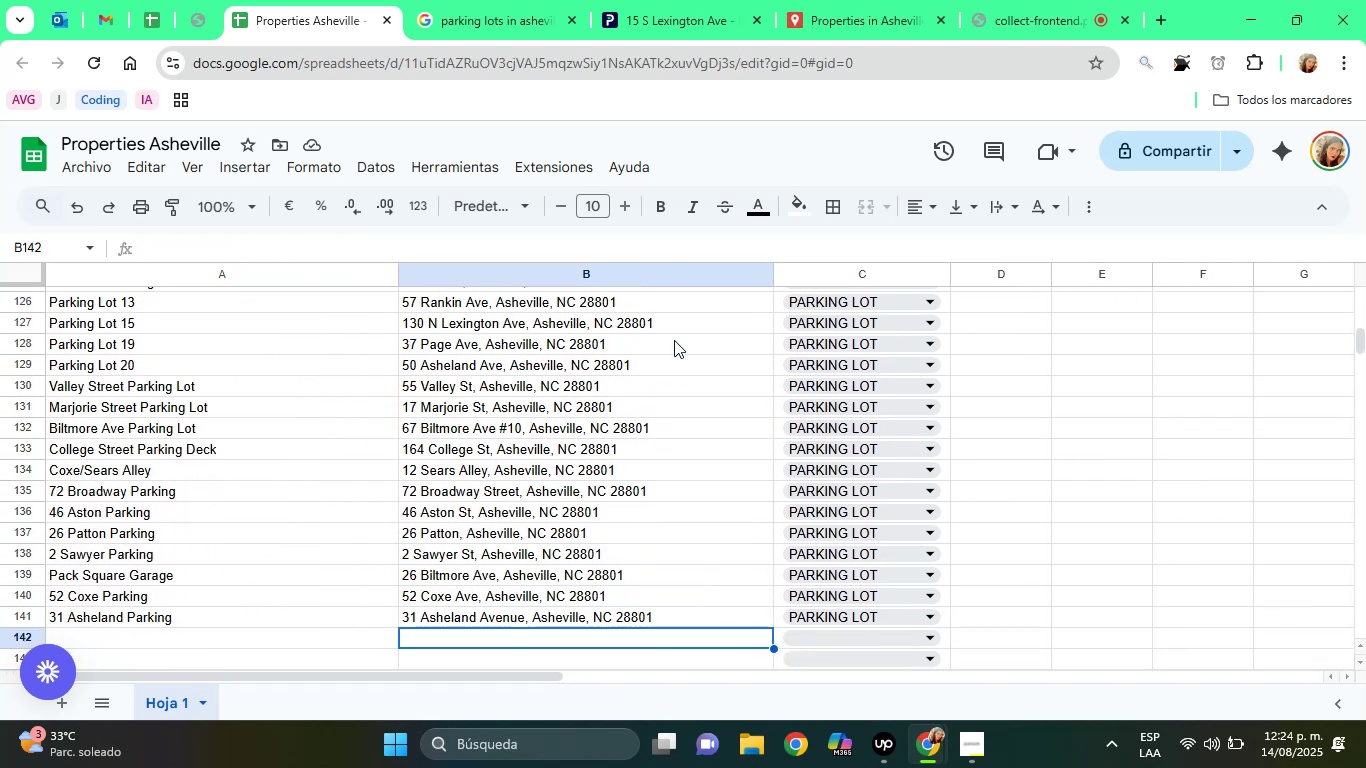 
key(Control+V)
 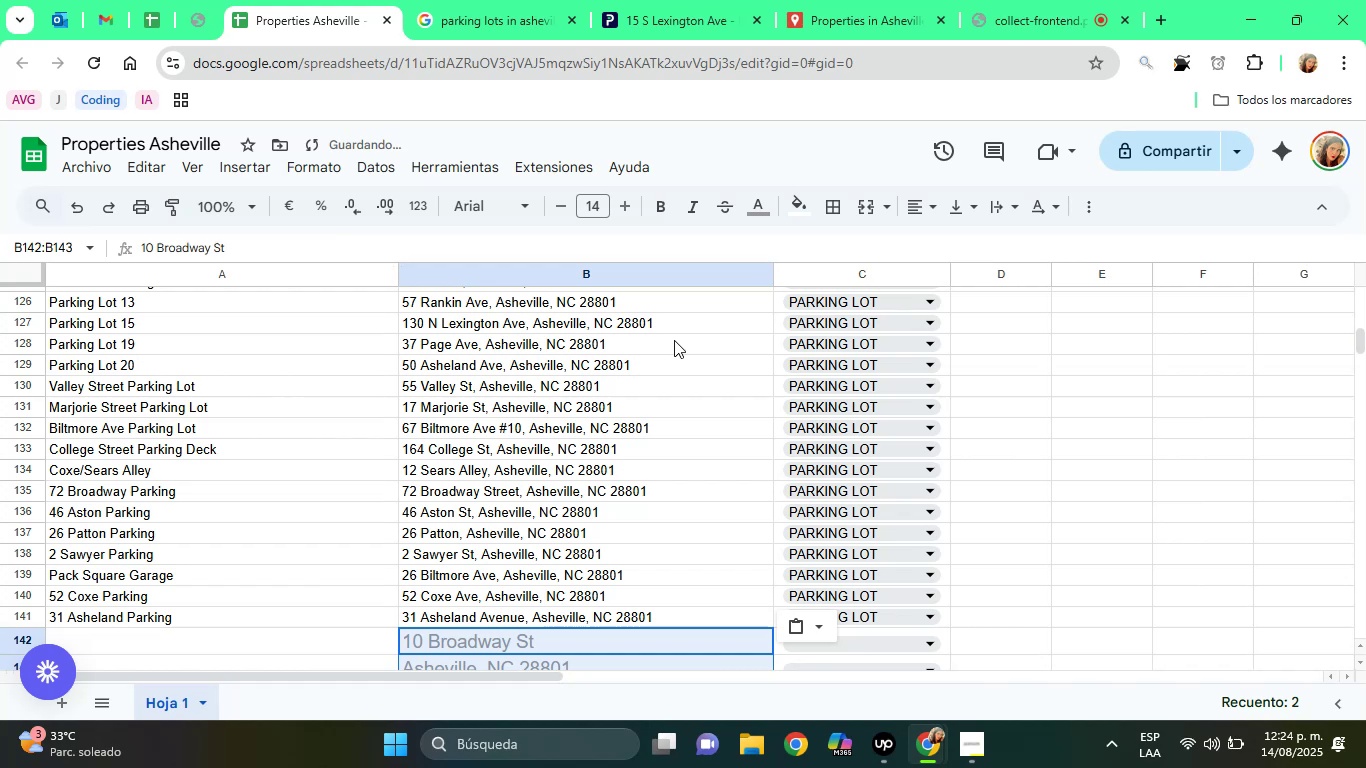 
scroll: coordinate [661, 423], scroll_direction: down, amount: 1.0
 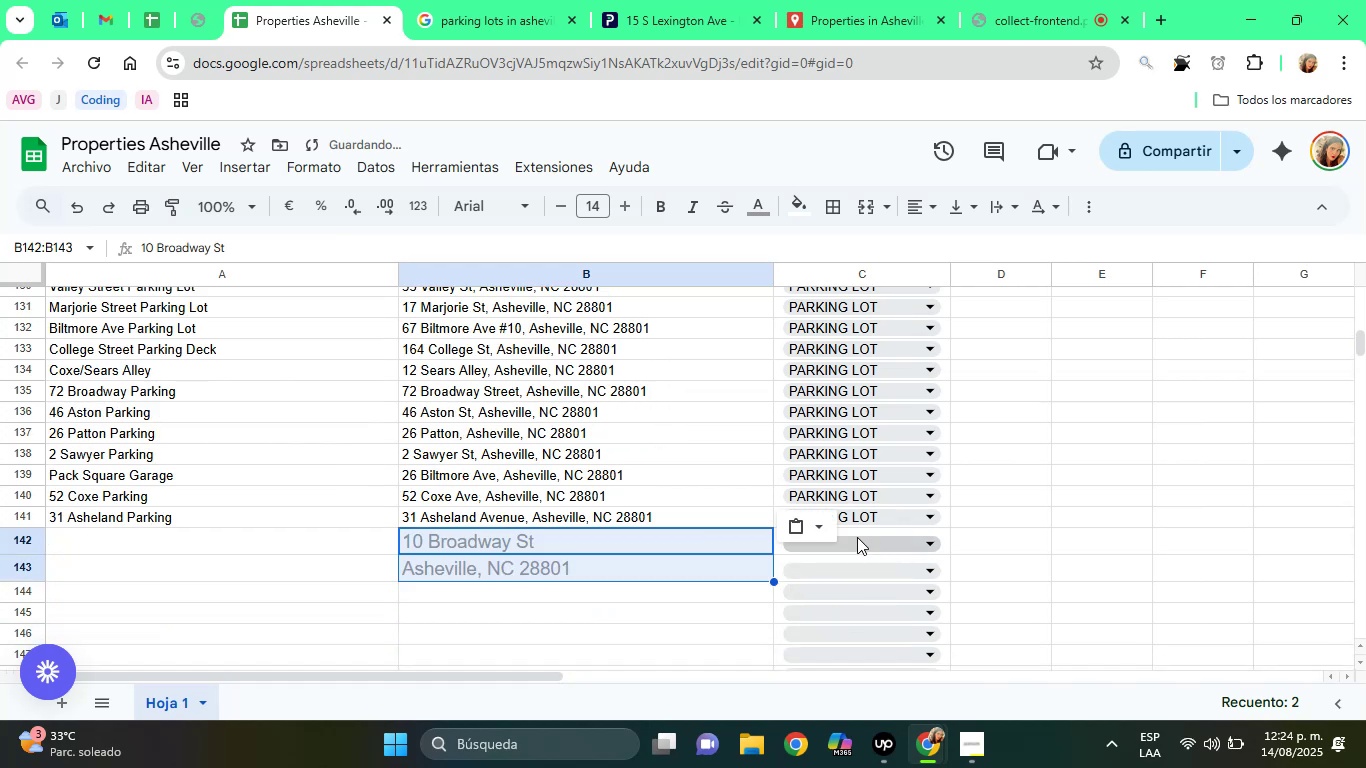 
left_click([821, 526])
 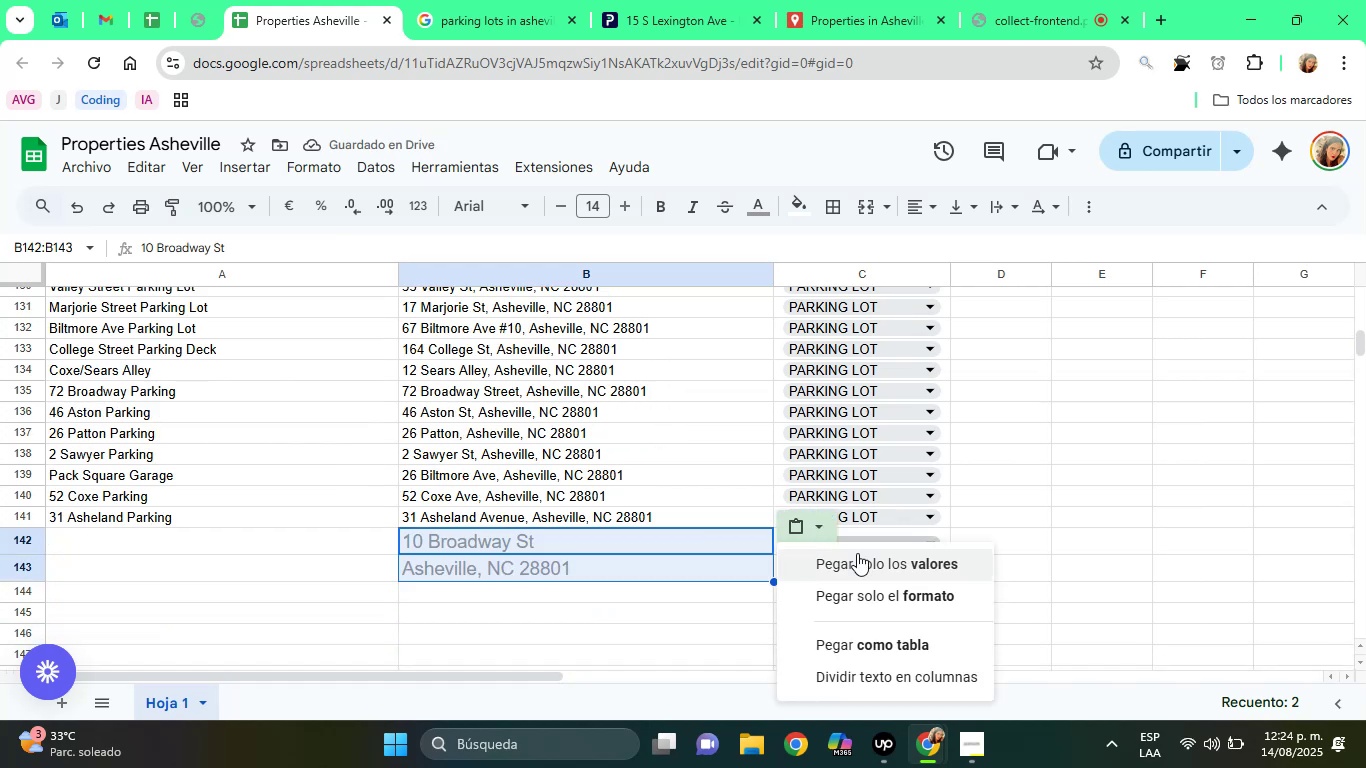 
left_click([857, 553])
 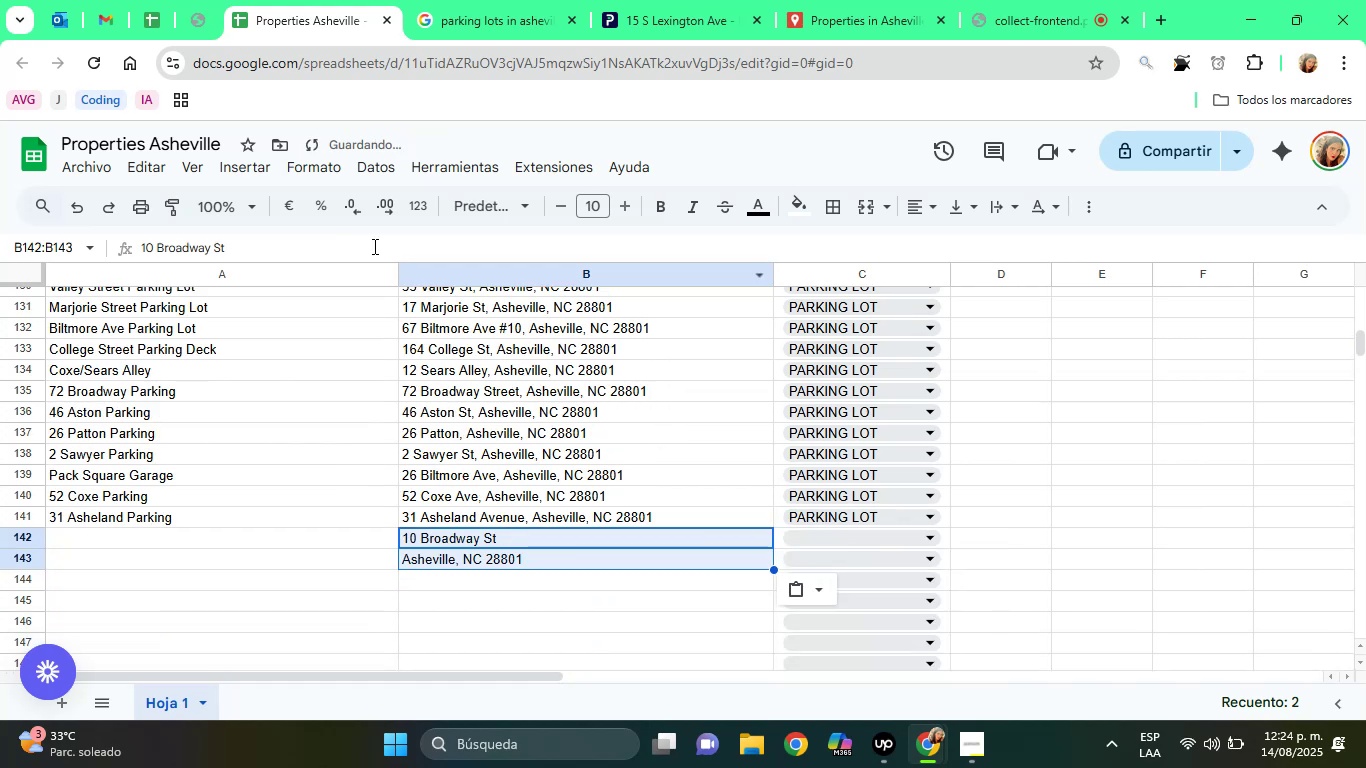 
left_click([339, 250])
 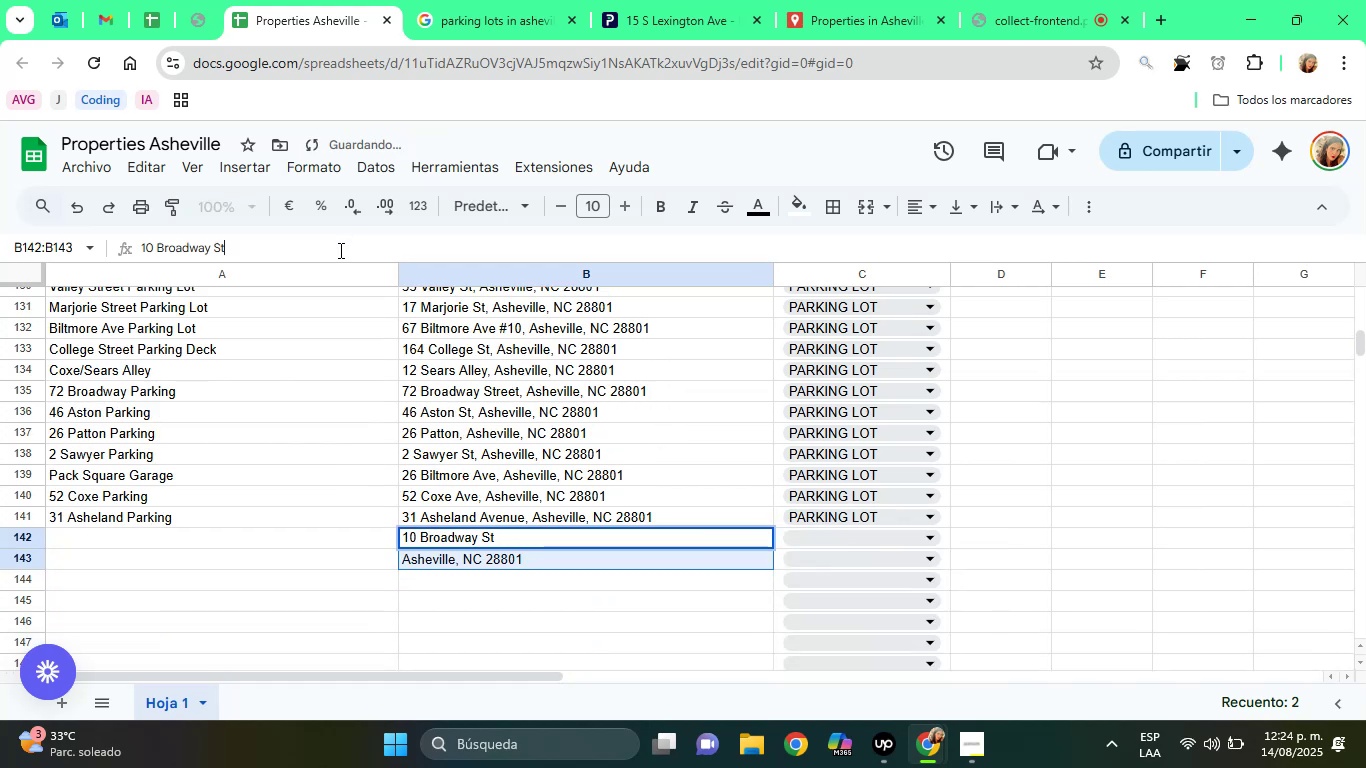 
key(Comma)
 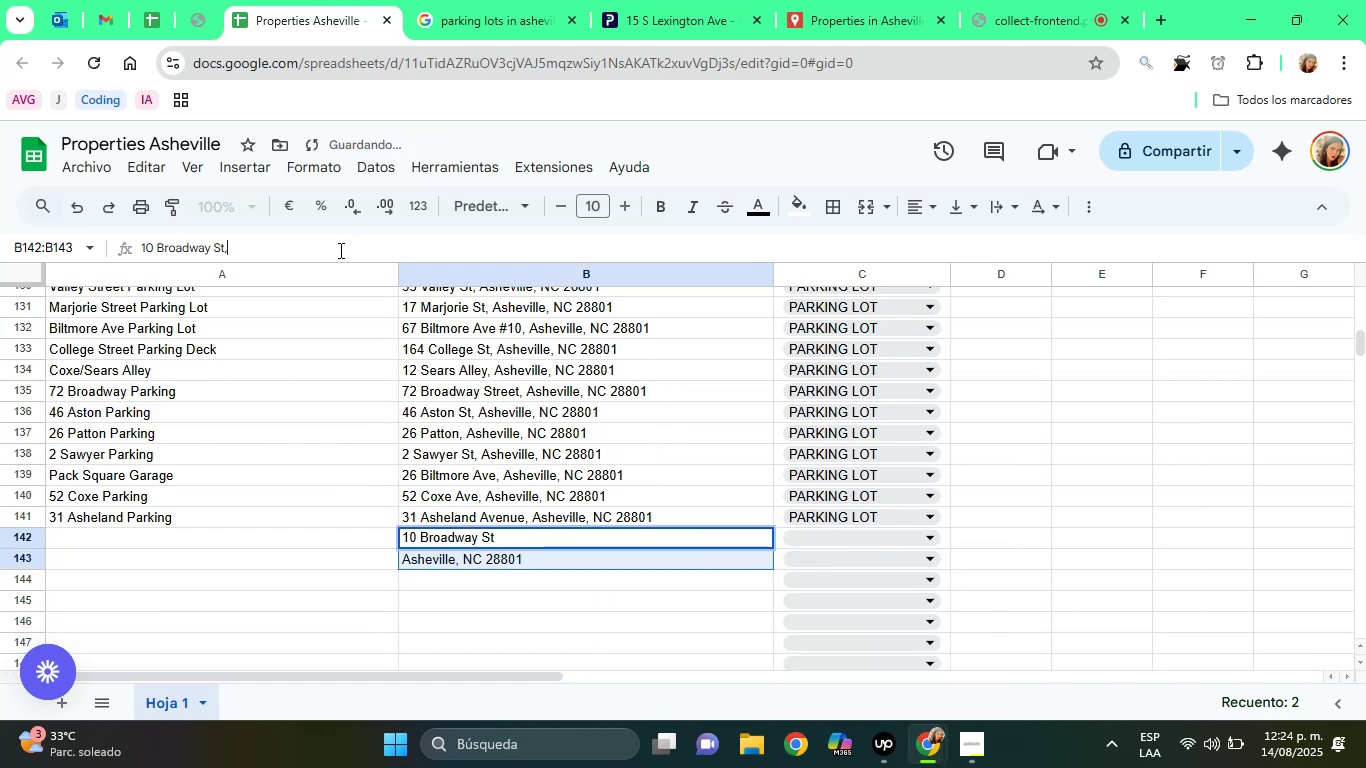 
key(Space)
 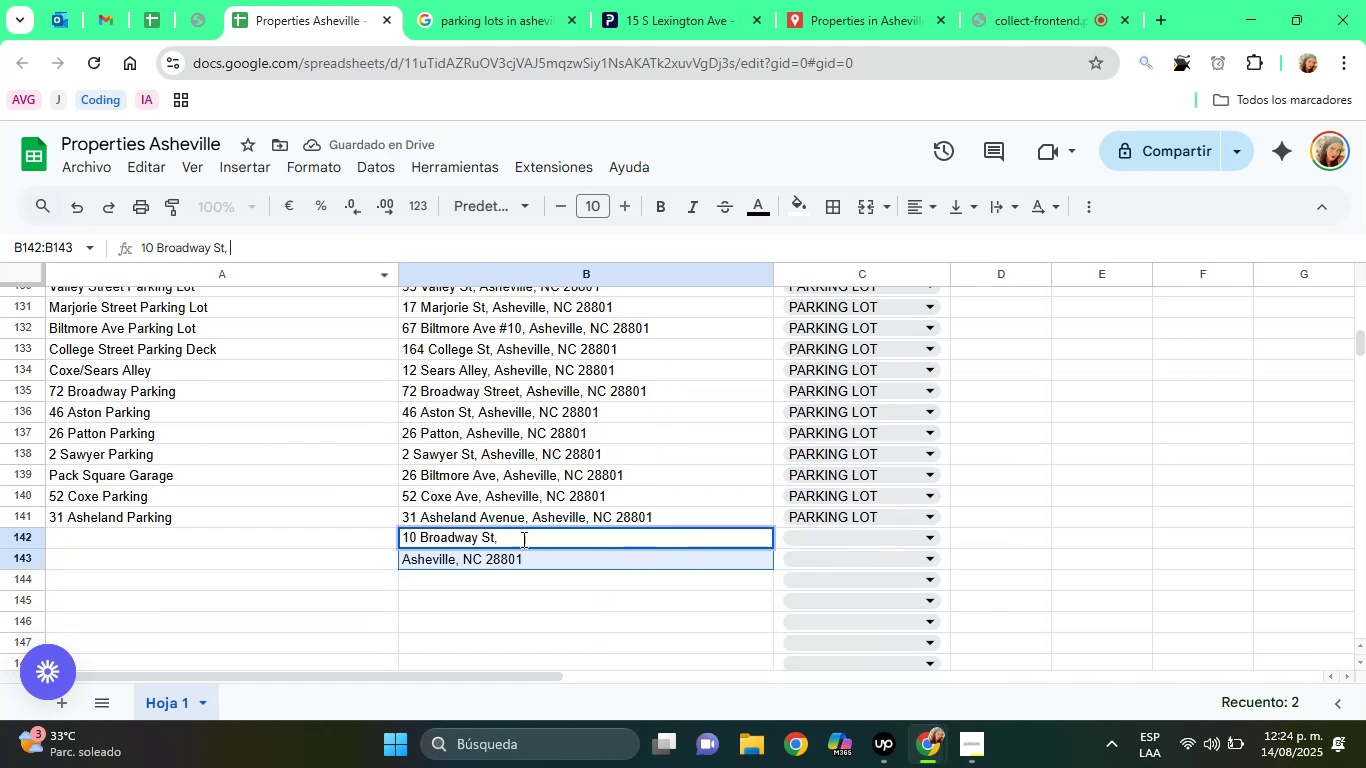 
left_click([504, 561])
 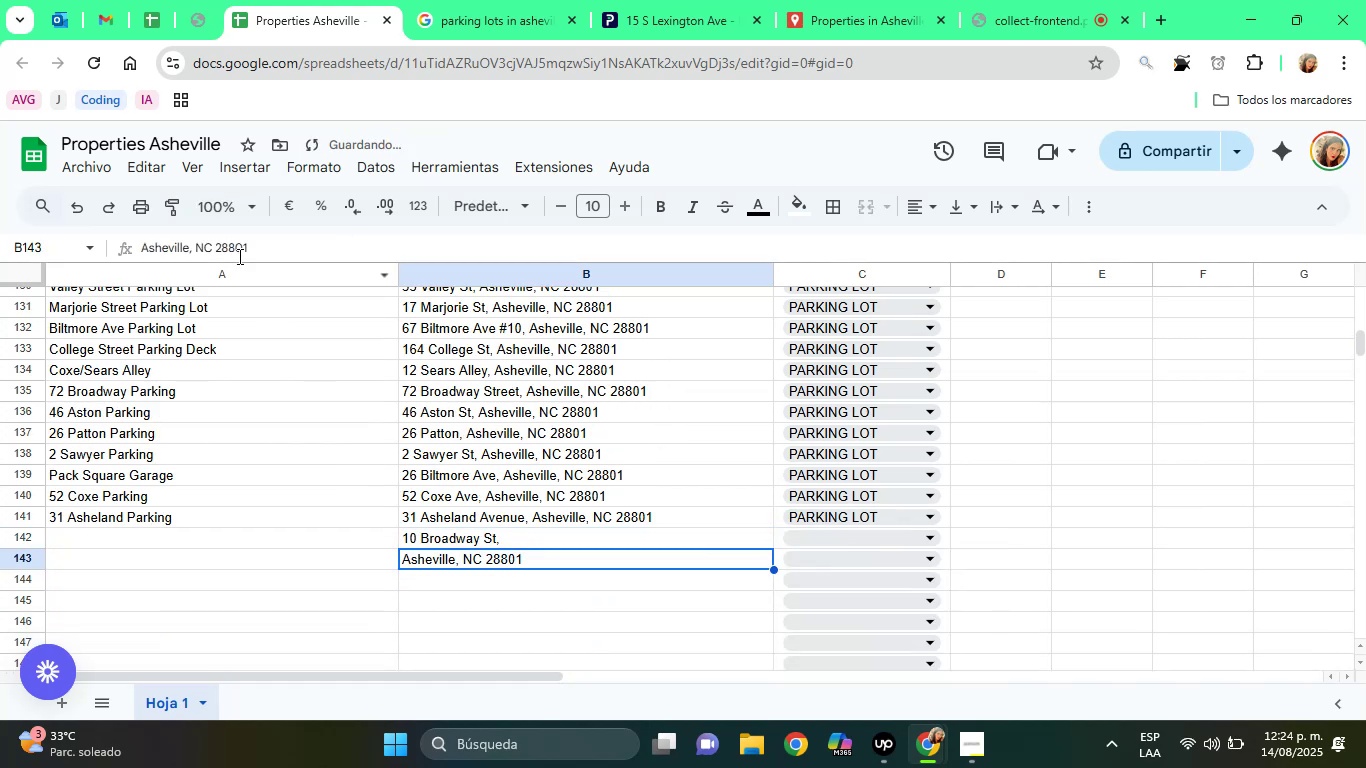 
double_click([225, 247])
 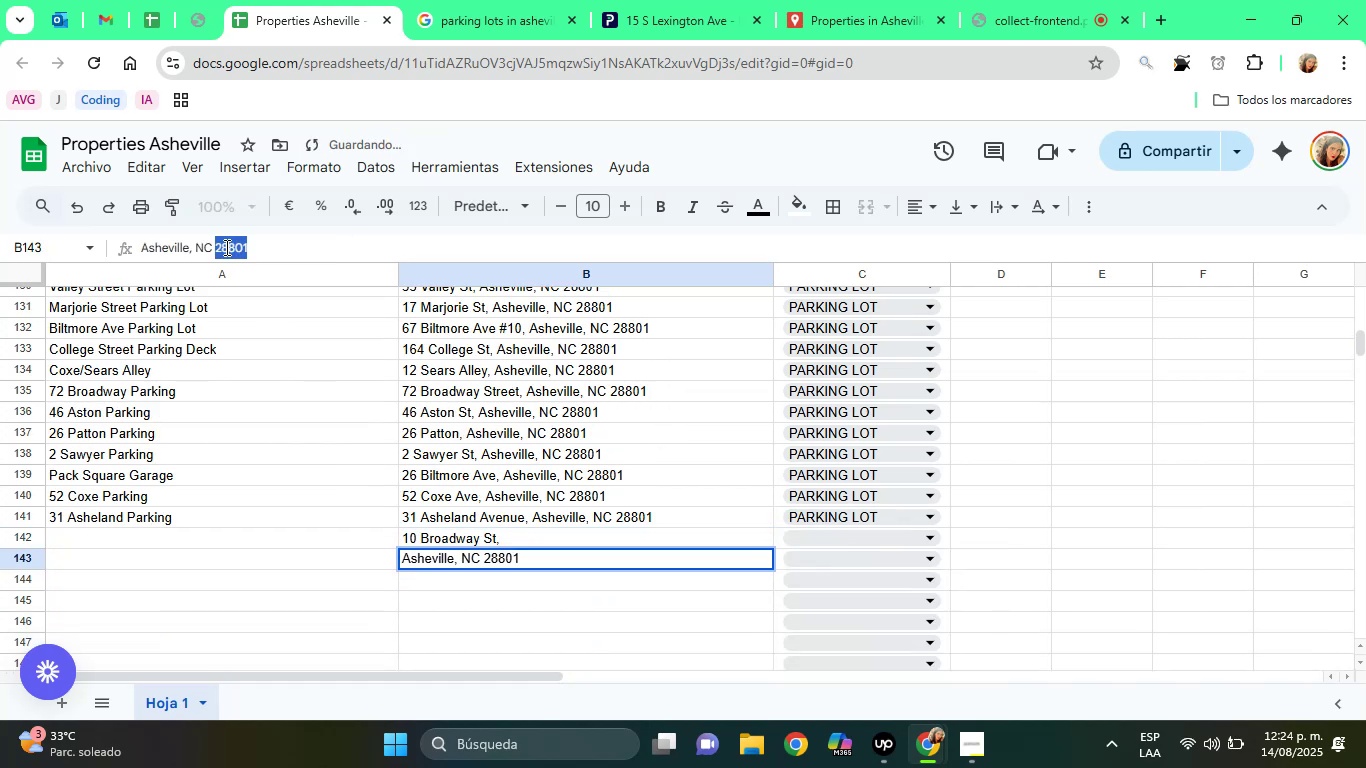 
triple_click([225, 247])
 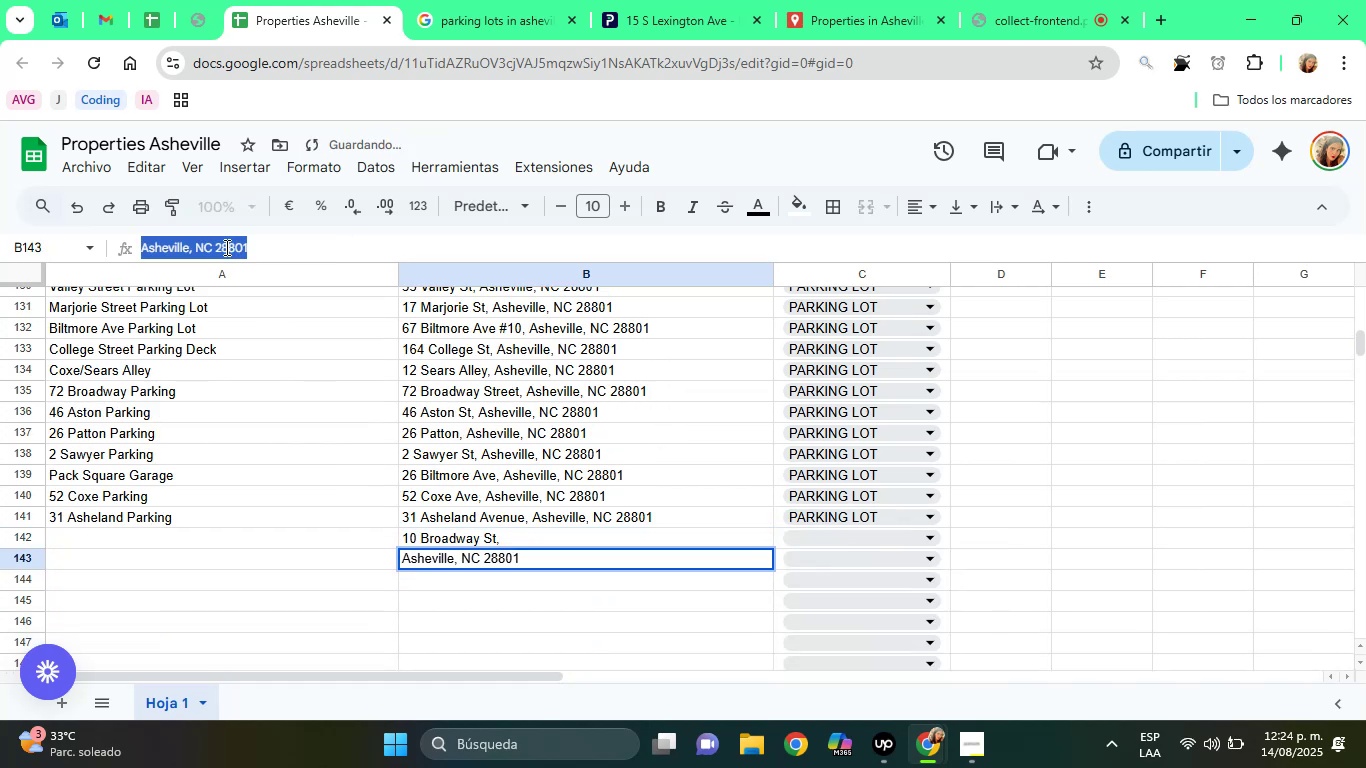 
right_click([225, 247])
 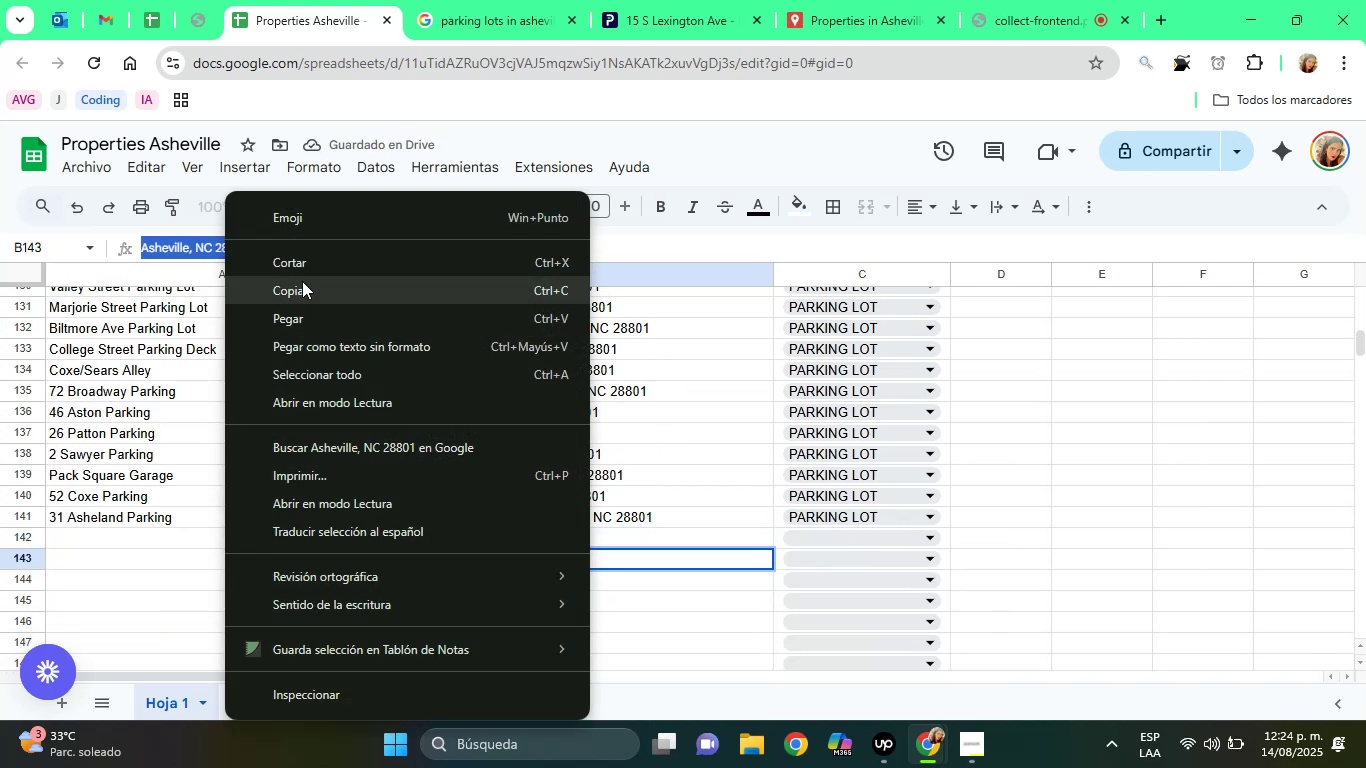 
left_click([301, 266])
 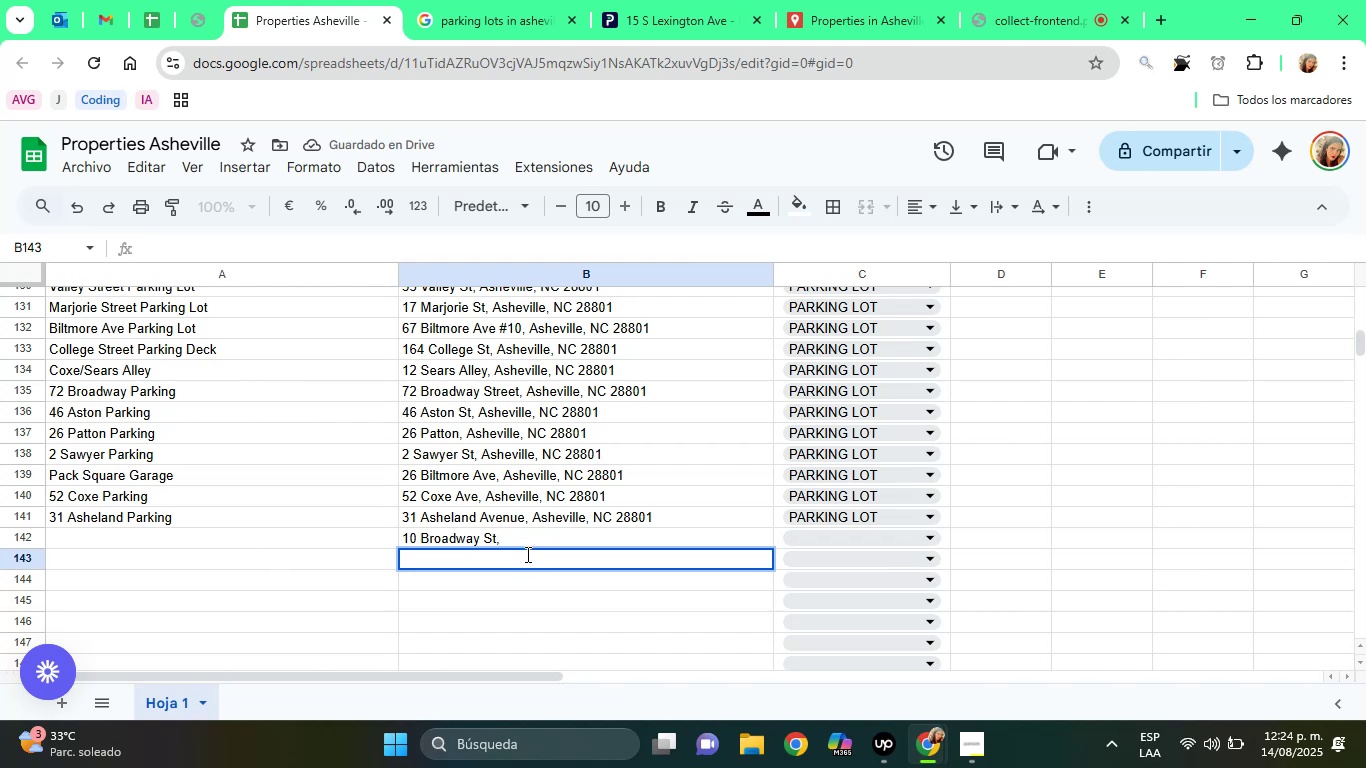 
left_click([510, 538])
 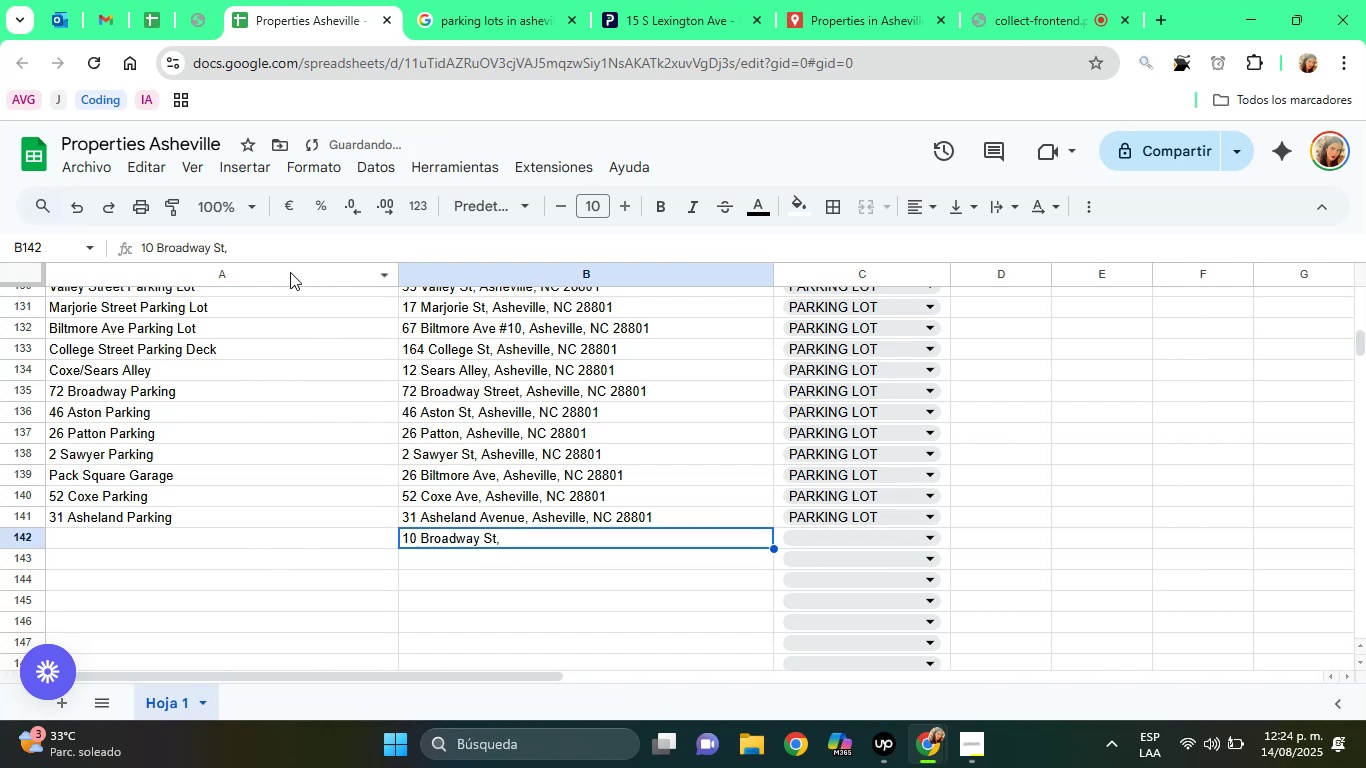 
left_click([282, 250])
 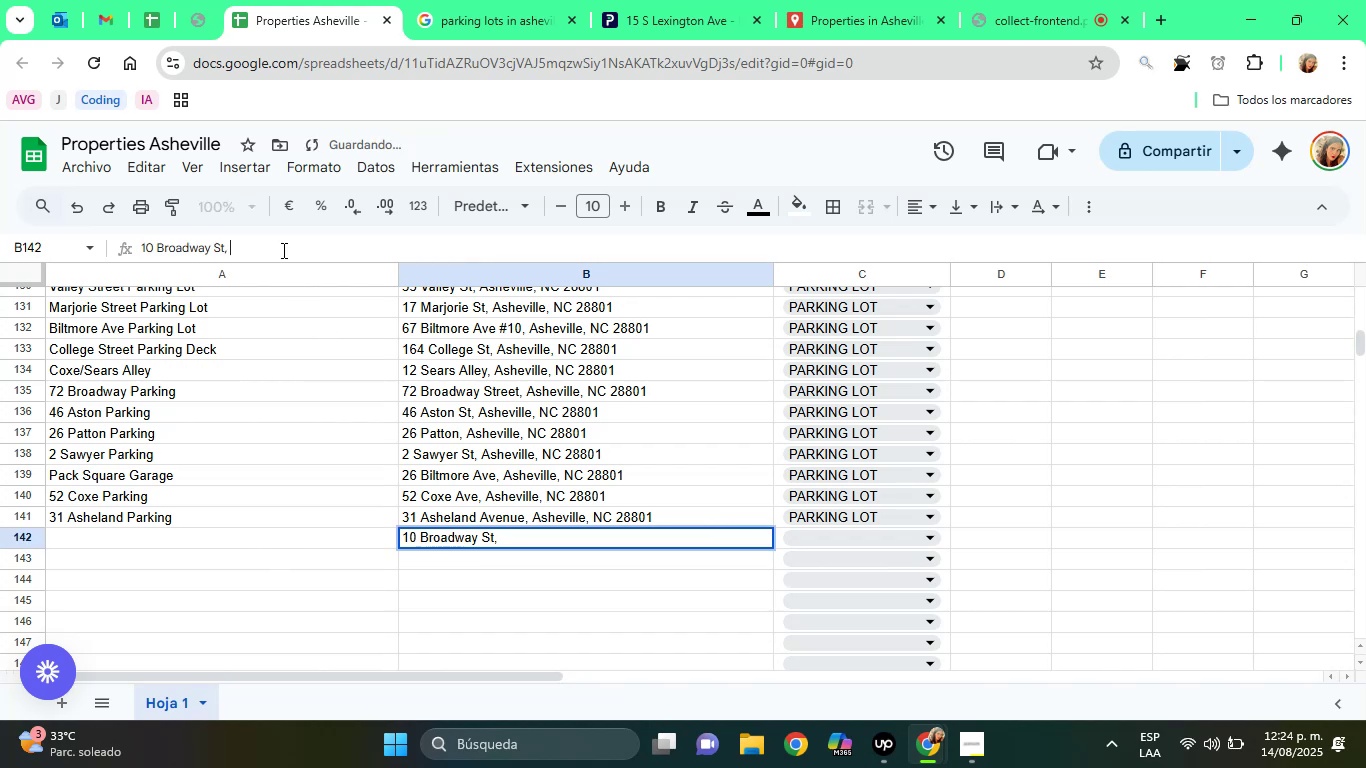 
key(Control+V)
 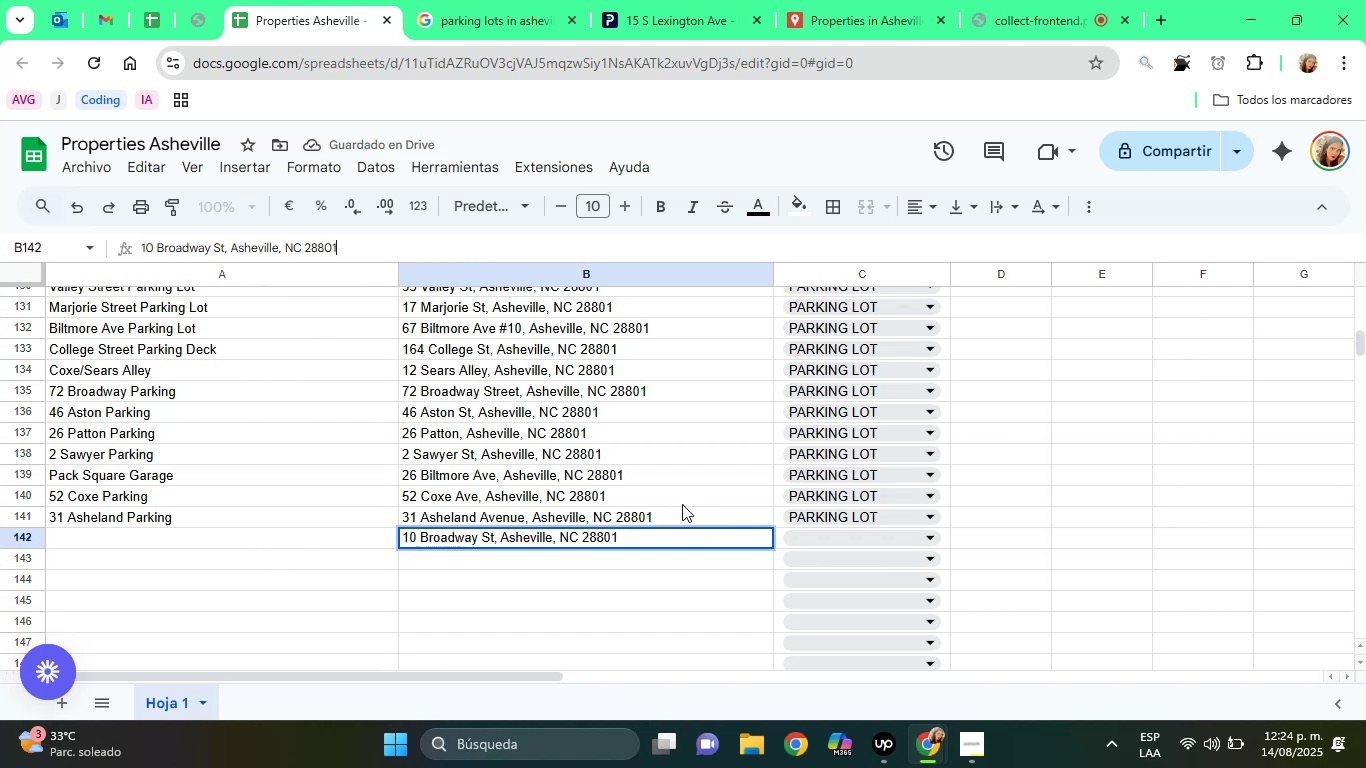 
left_click([815, 541])
 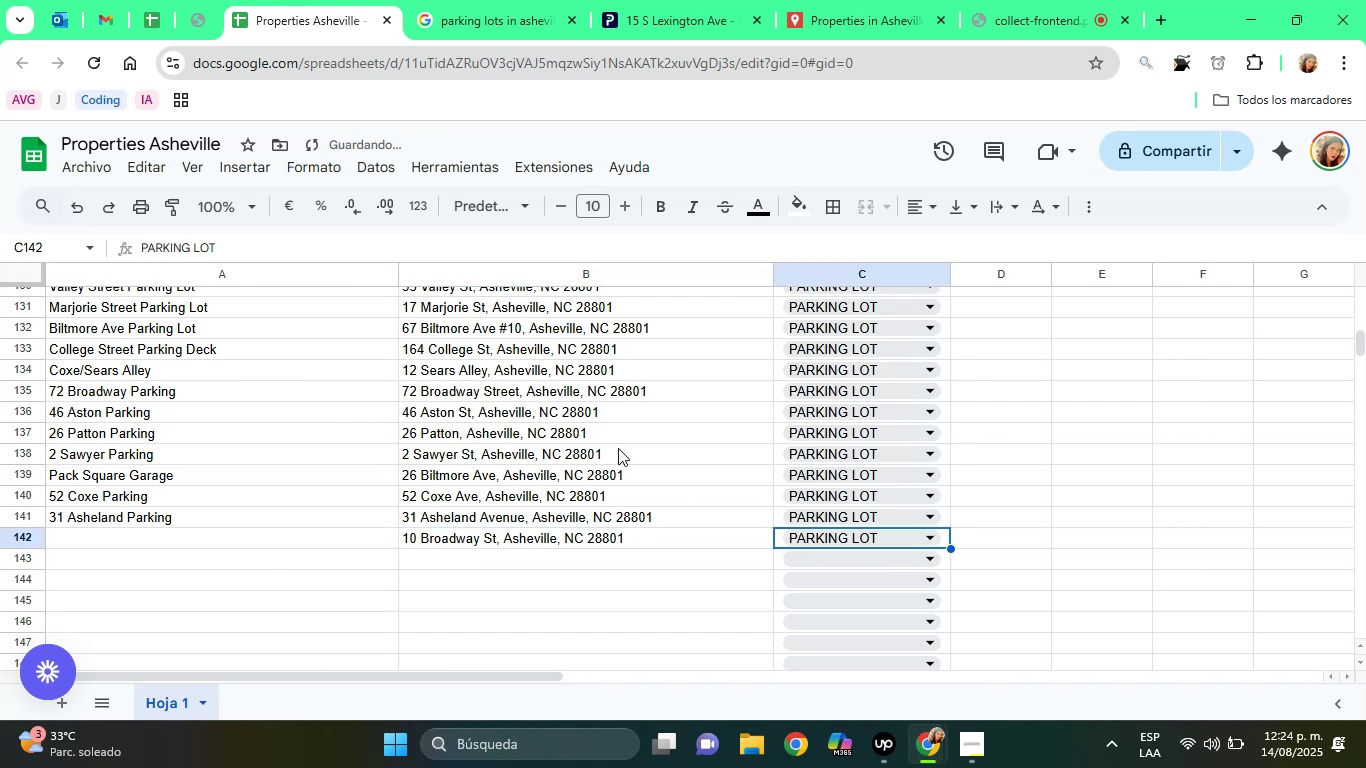 
left_click([650, 0])
 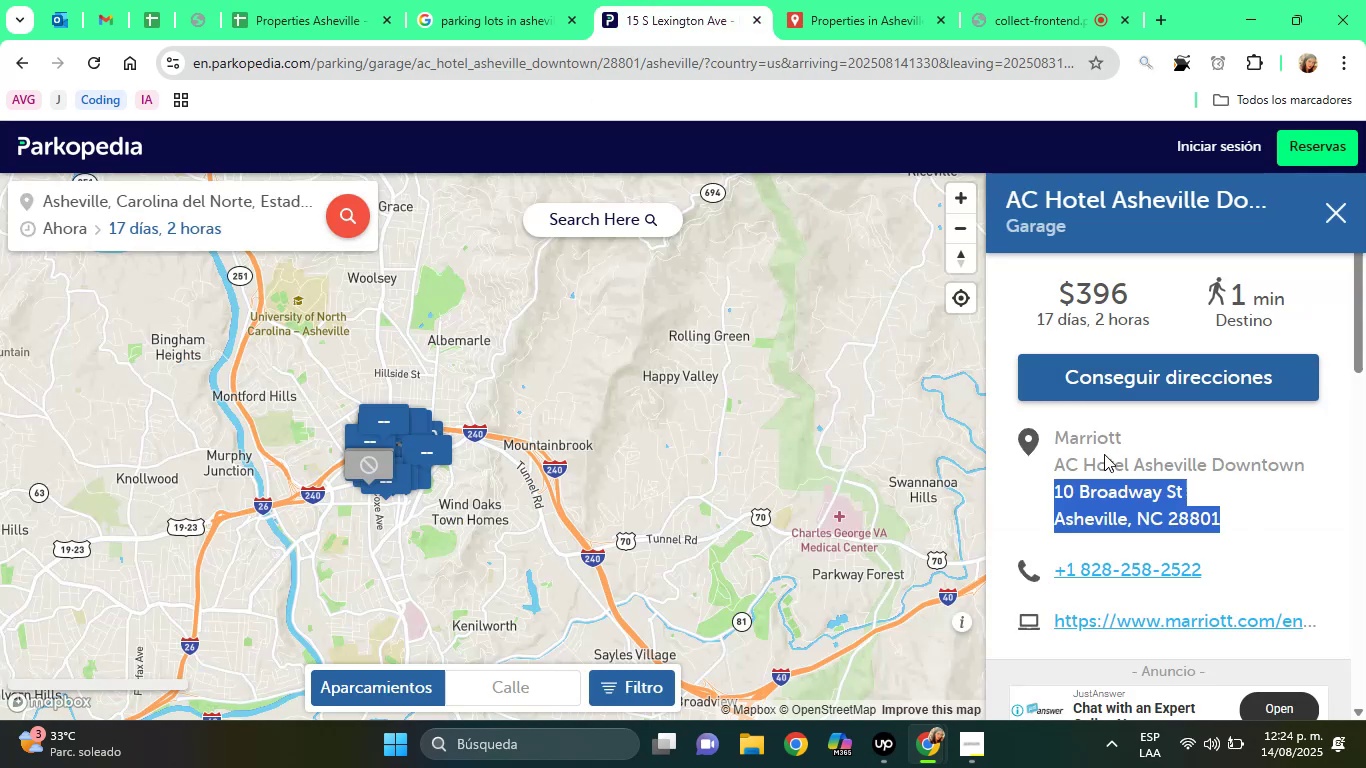 
double_click([1111, 465])
 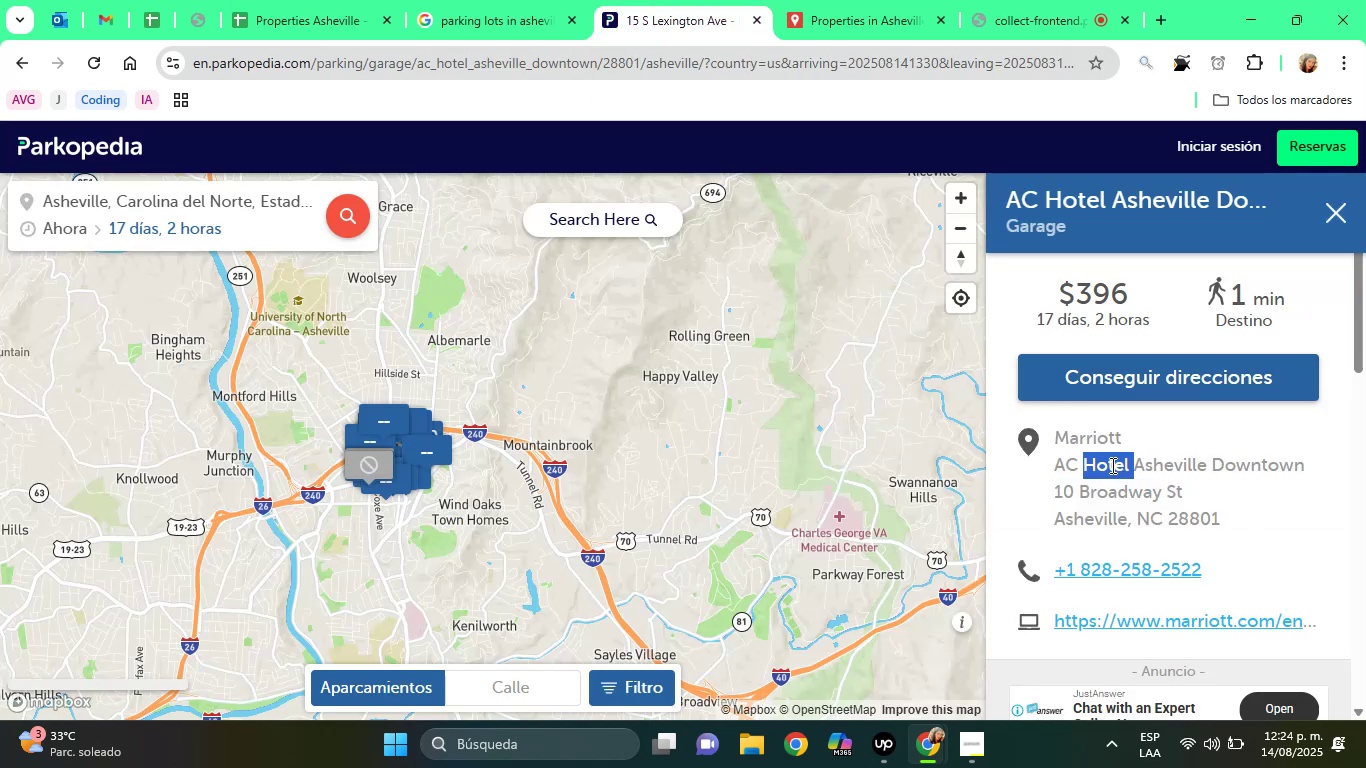 
triple_click([1111, 465])
 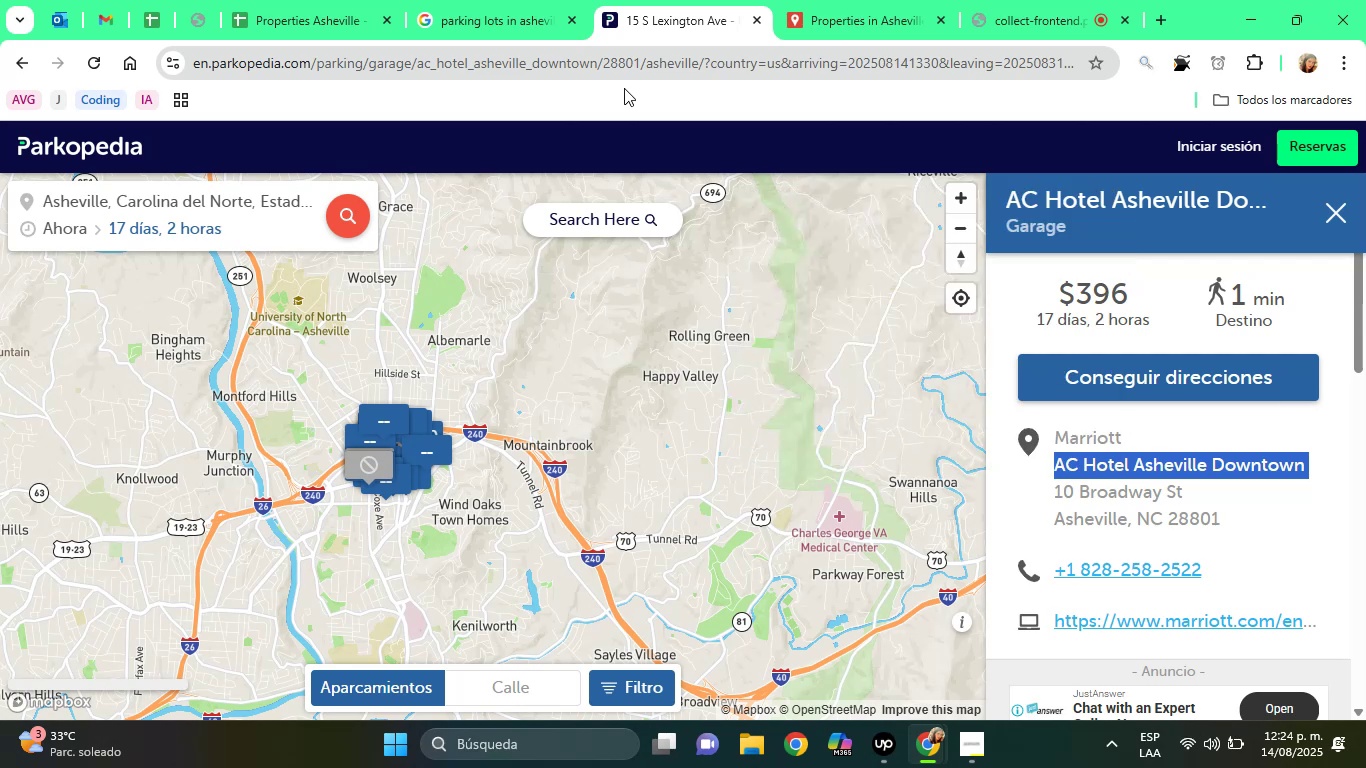 
left_click([380, 0])
 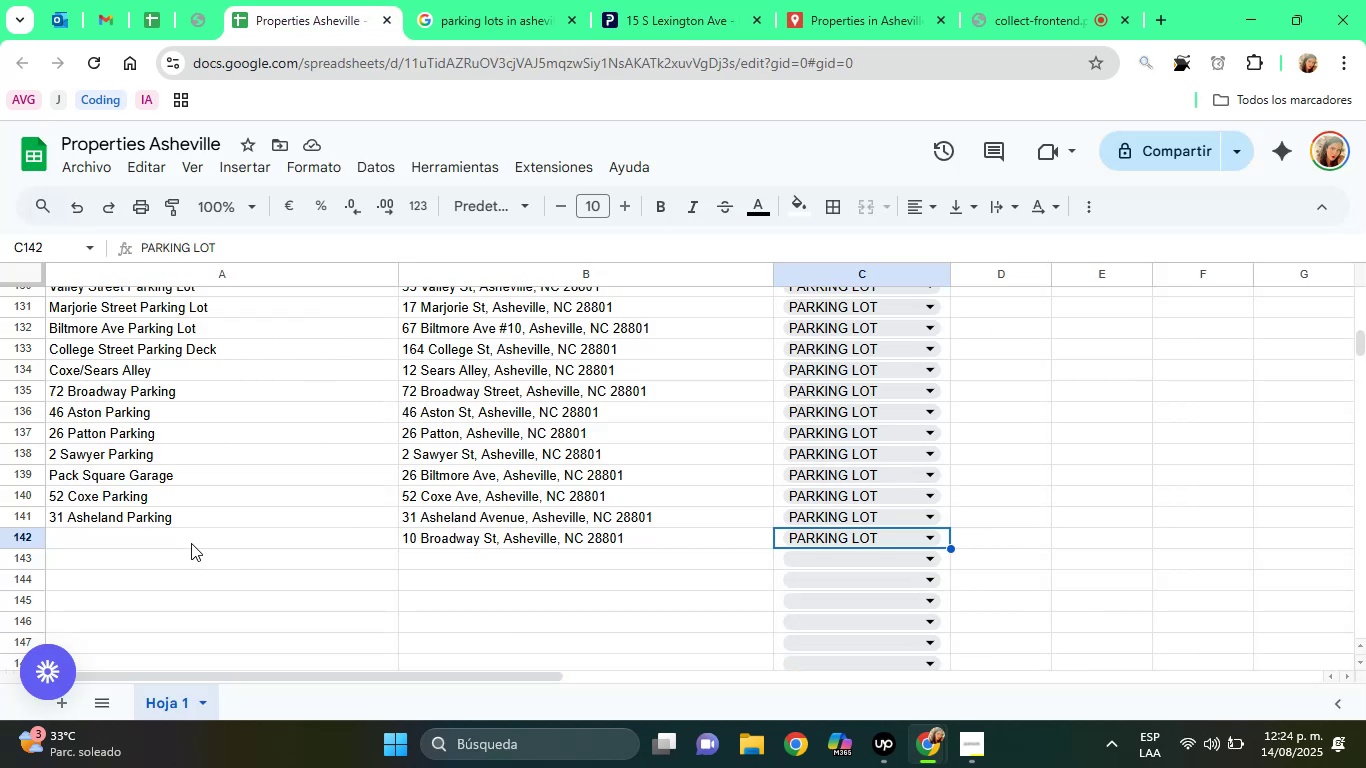 
left_click([167, 534])
 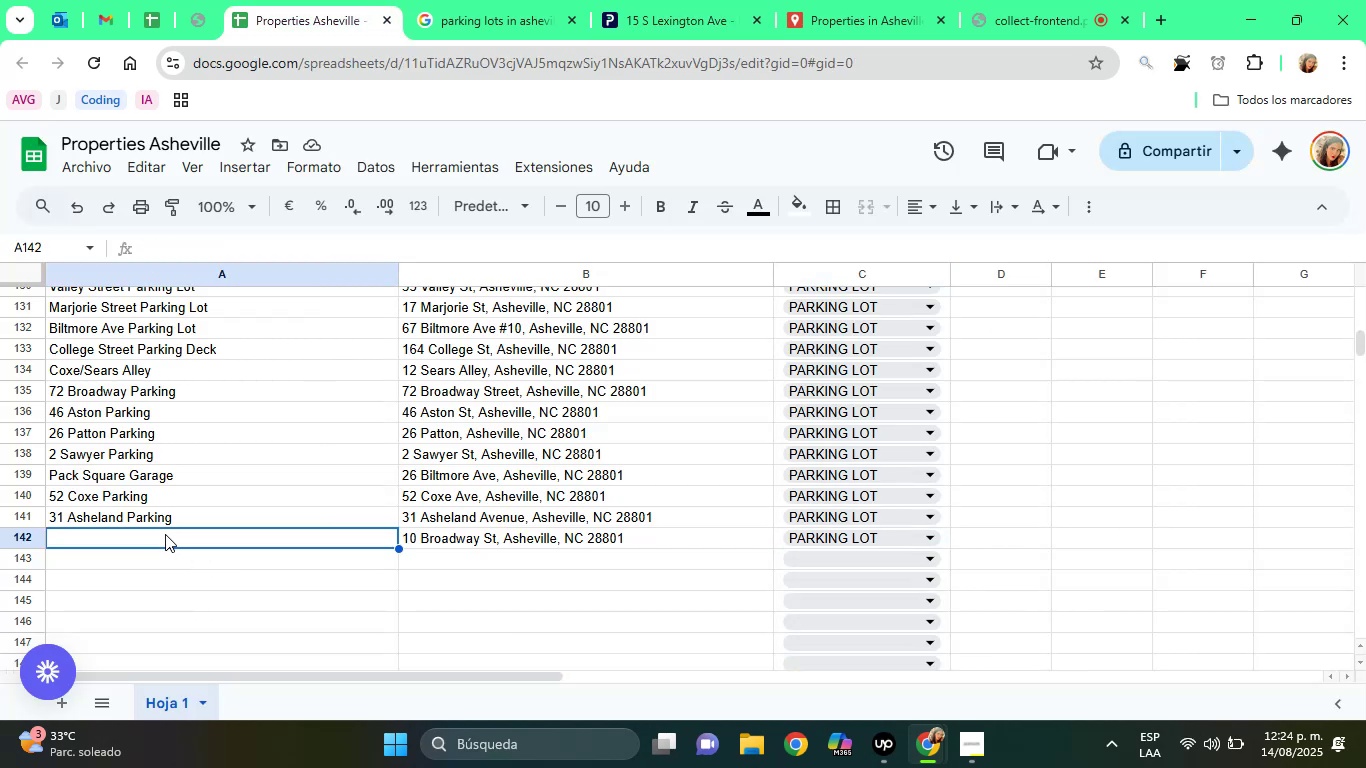 
right_click([163, 534])
 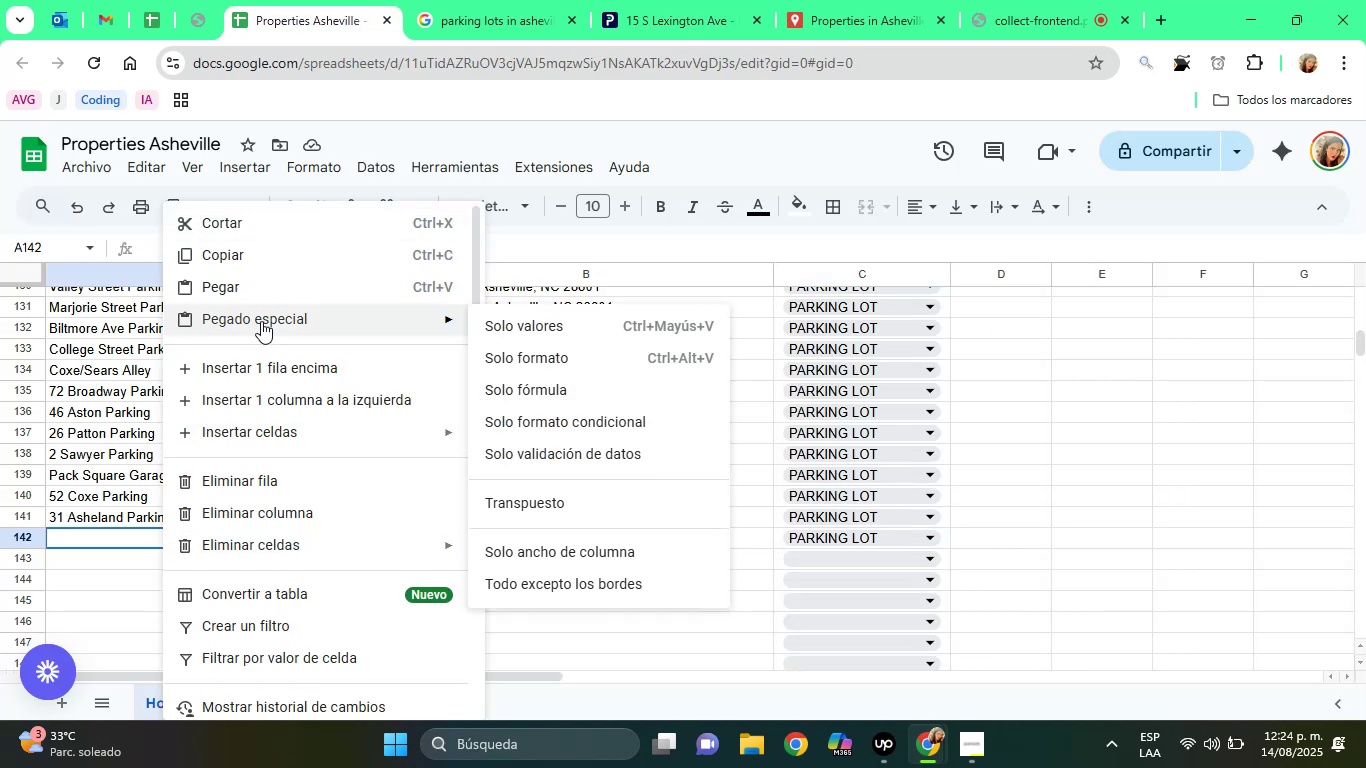 
left_click([551, 322])
 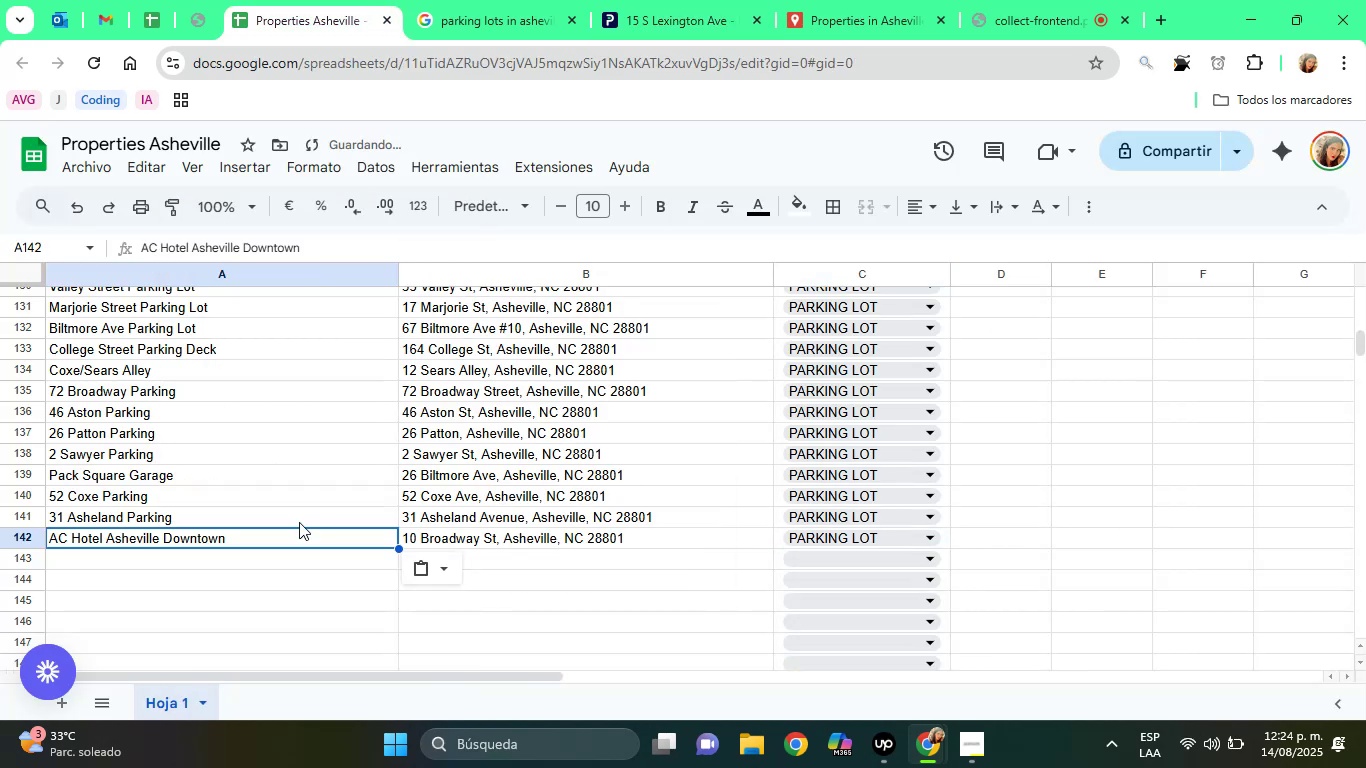 
left_click([285, 560])
 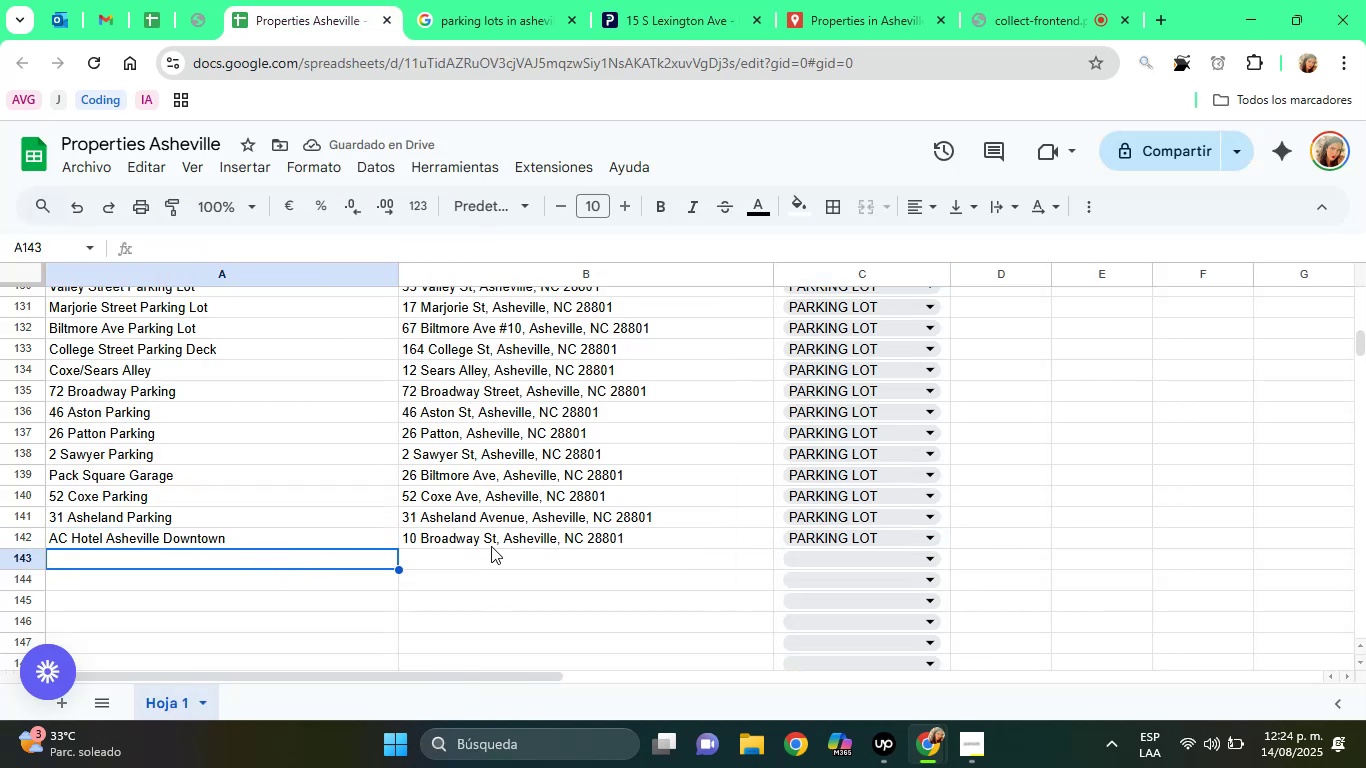 
left_click([497, 531])
 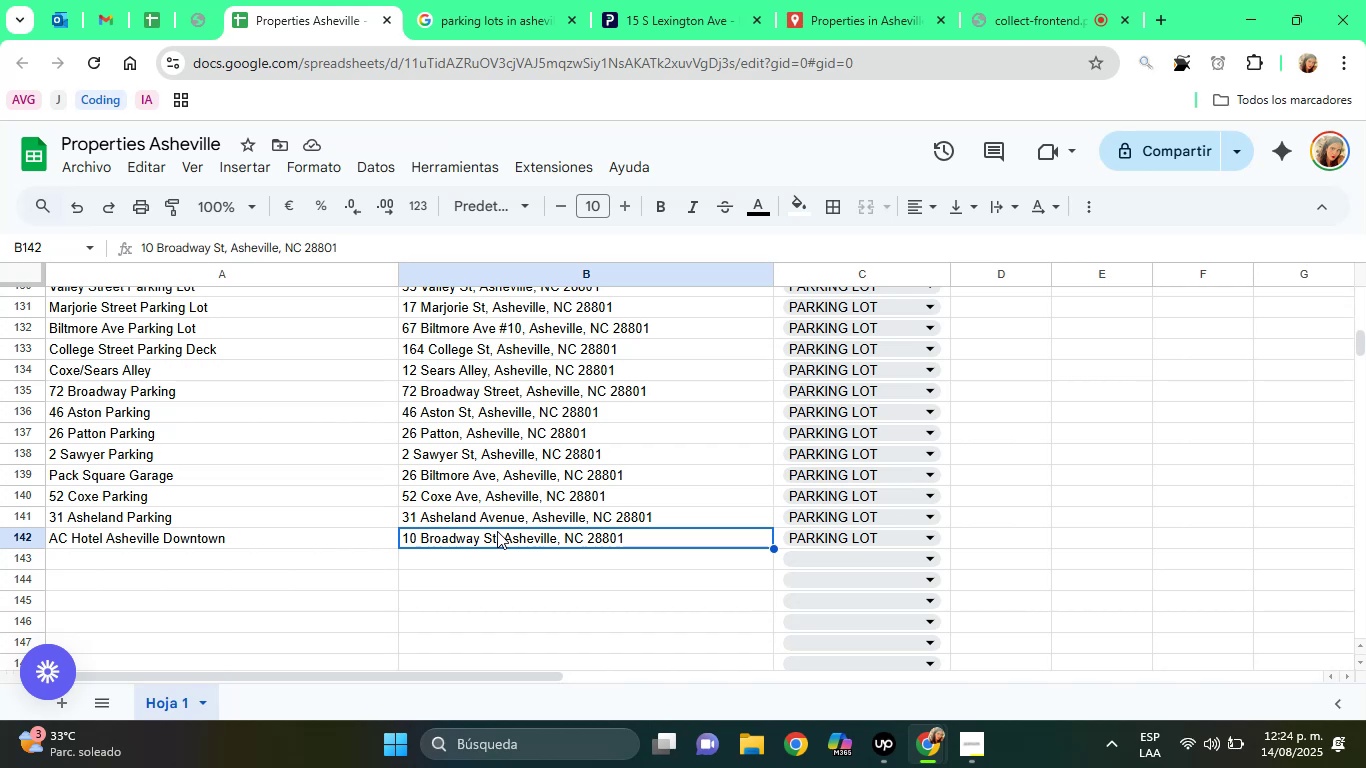 
wait(7.61)
 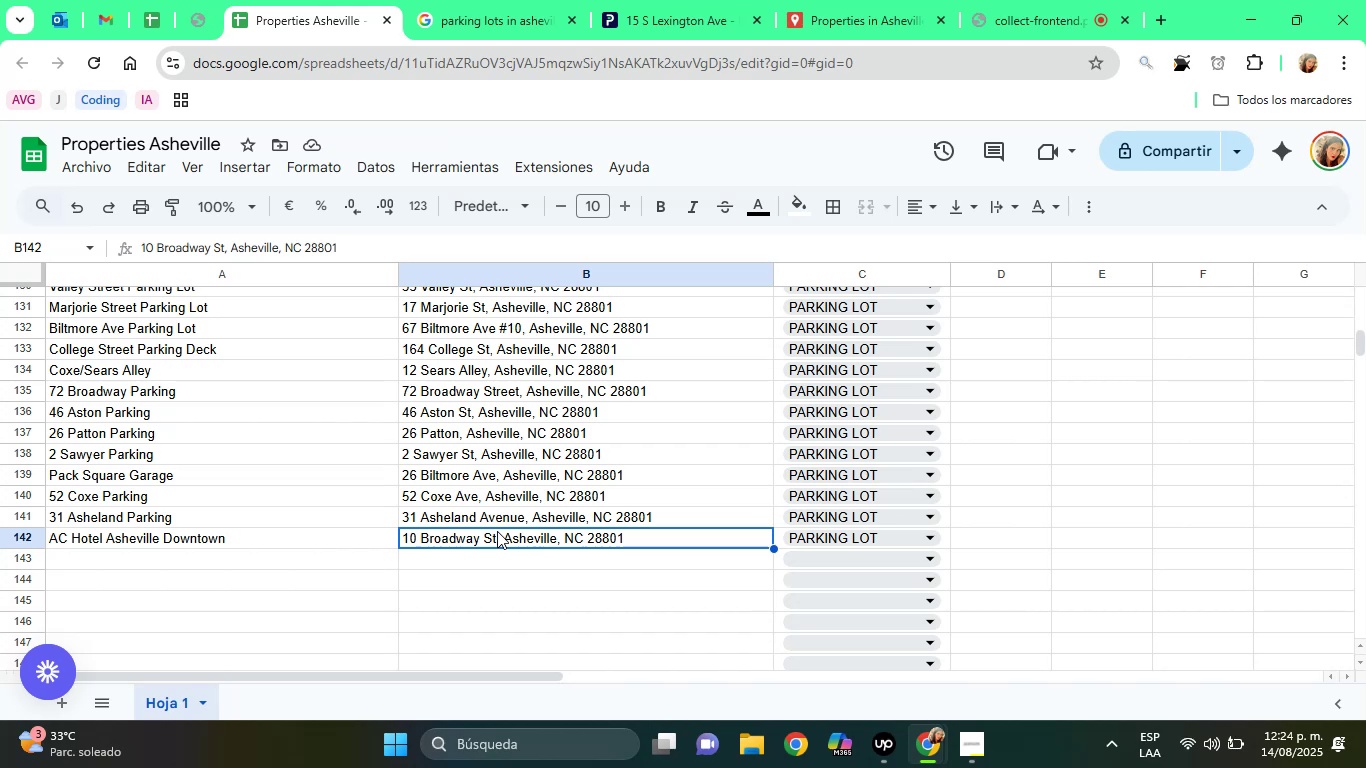 
double_click([246, 250])
 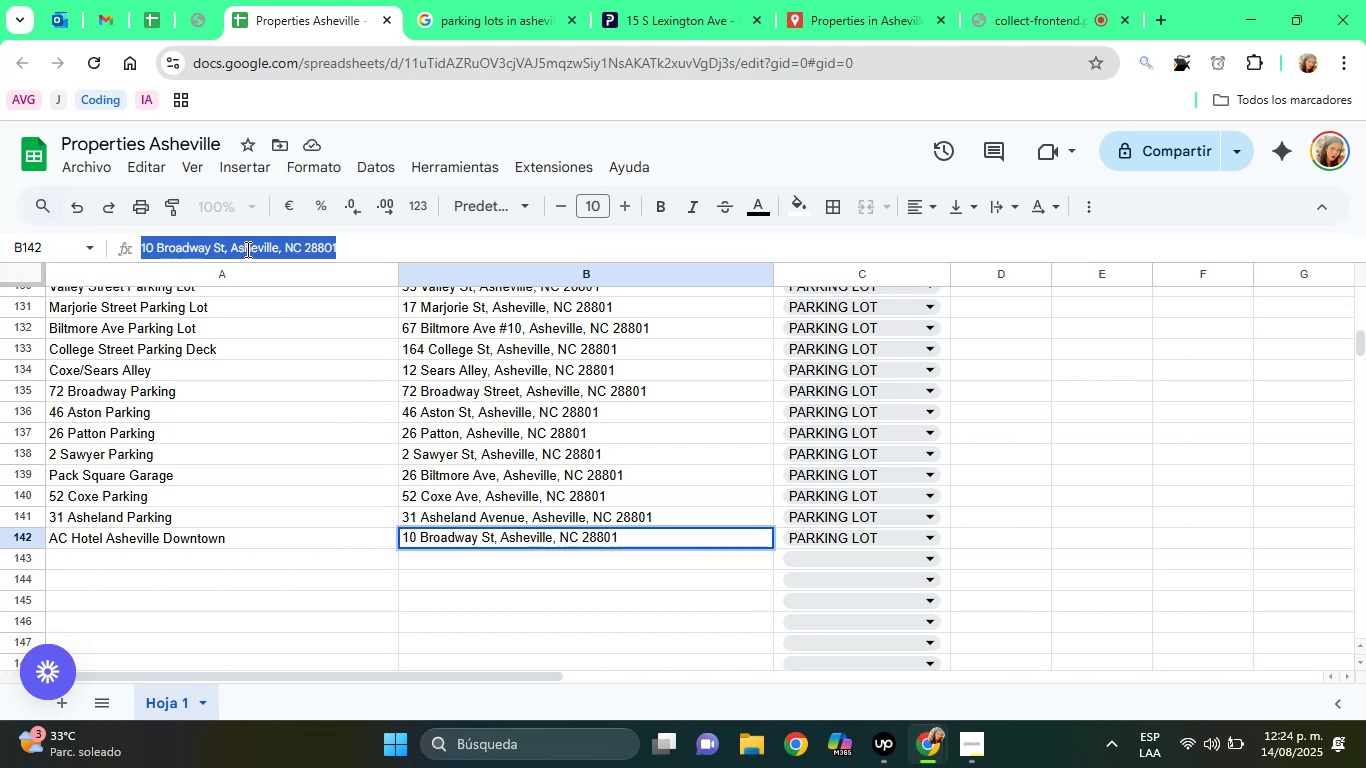 
right_click([246, 249])
 